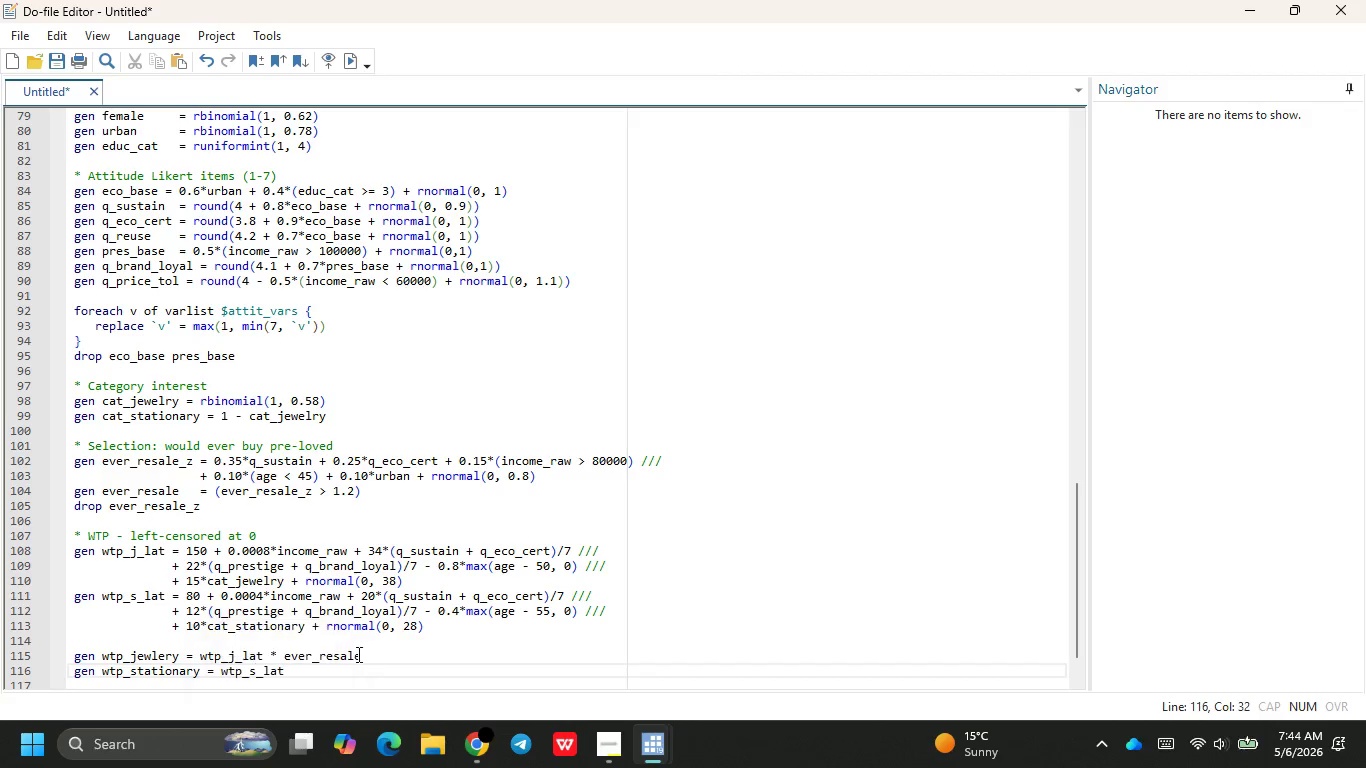 
key(Enter)
 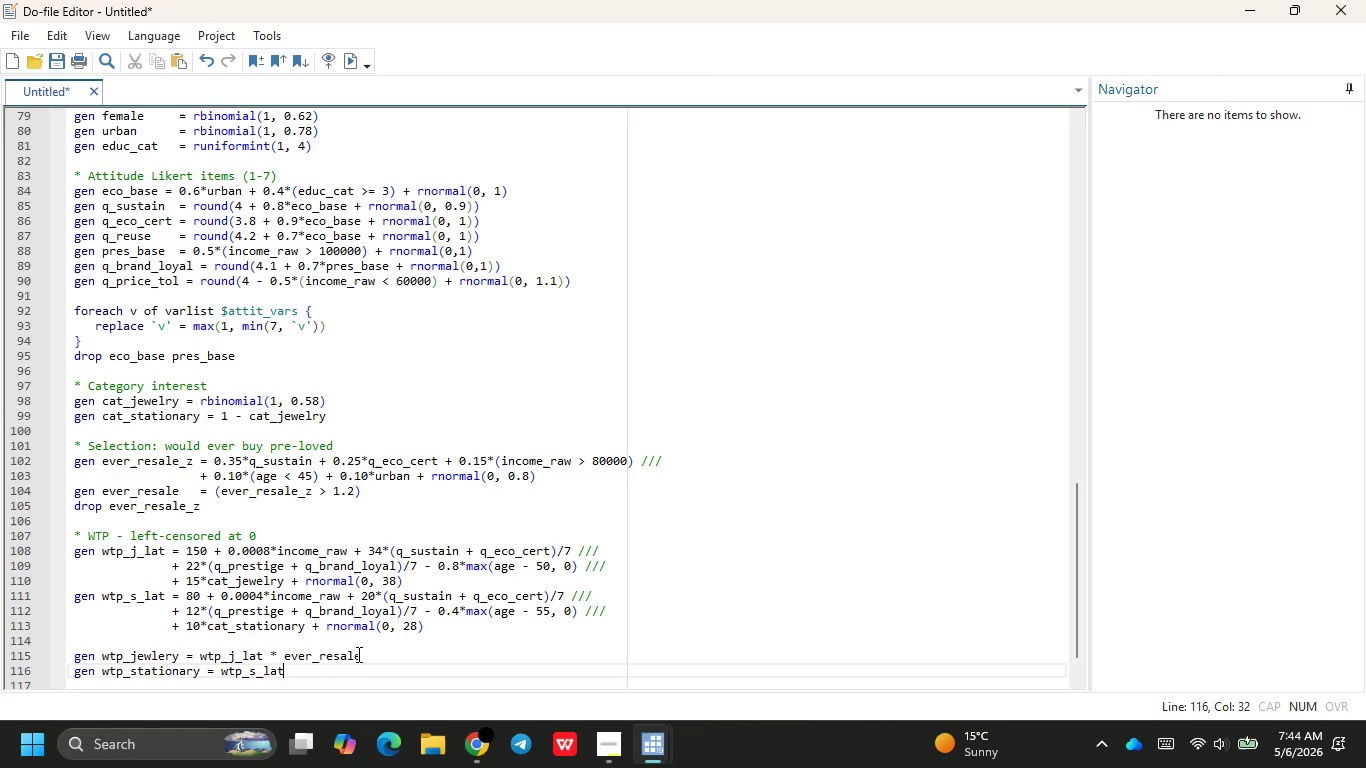 
type( * ever)
 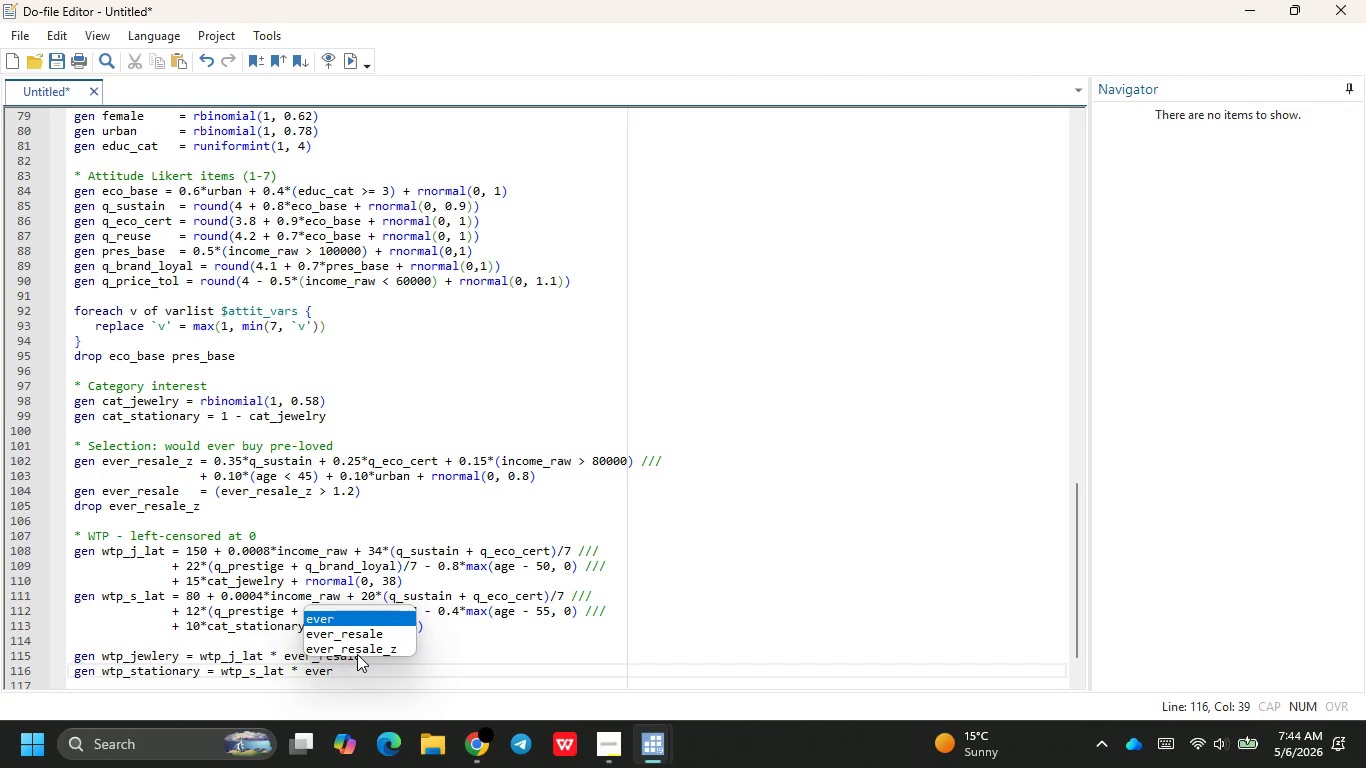 
key(ArrowUp)
 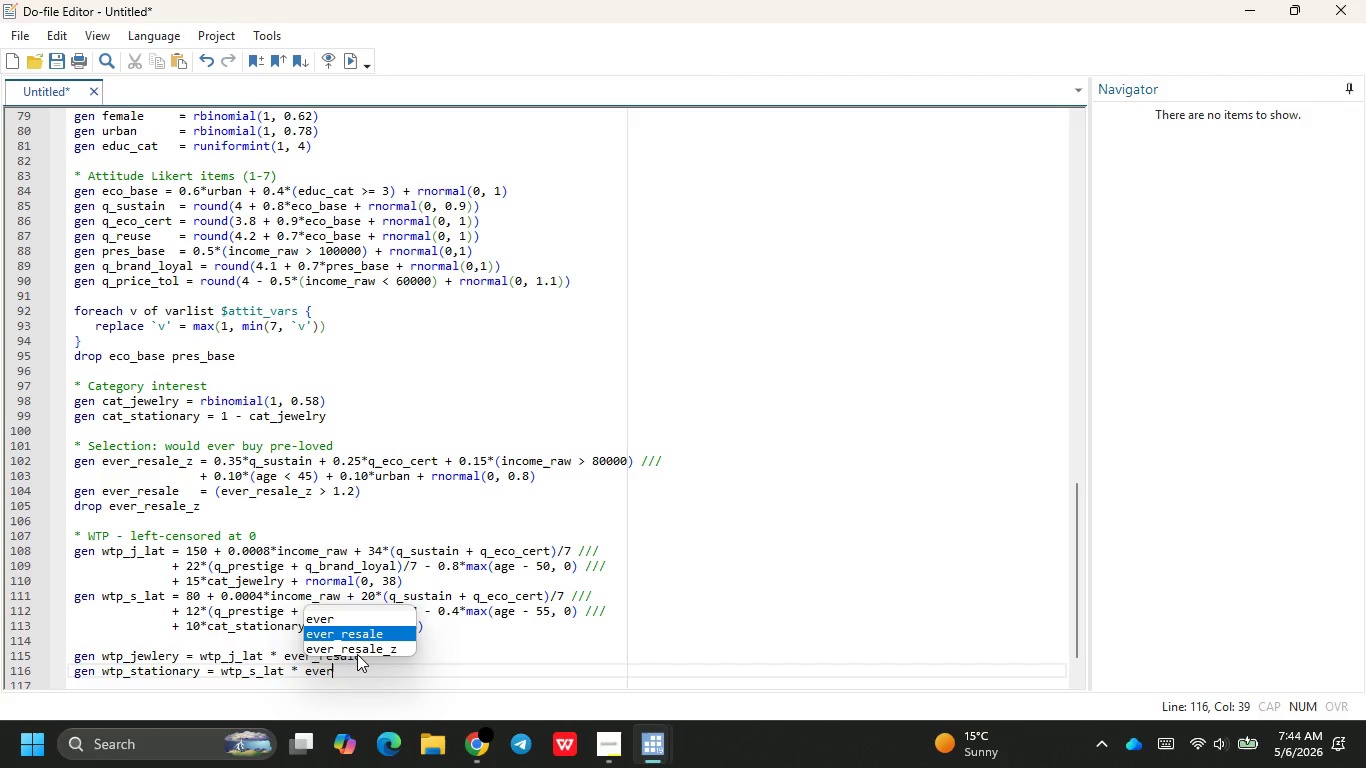 
key(ArrowDown)
 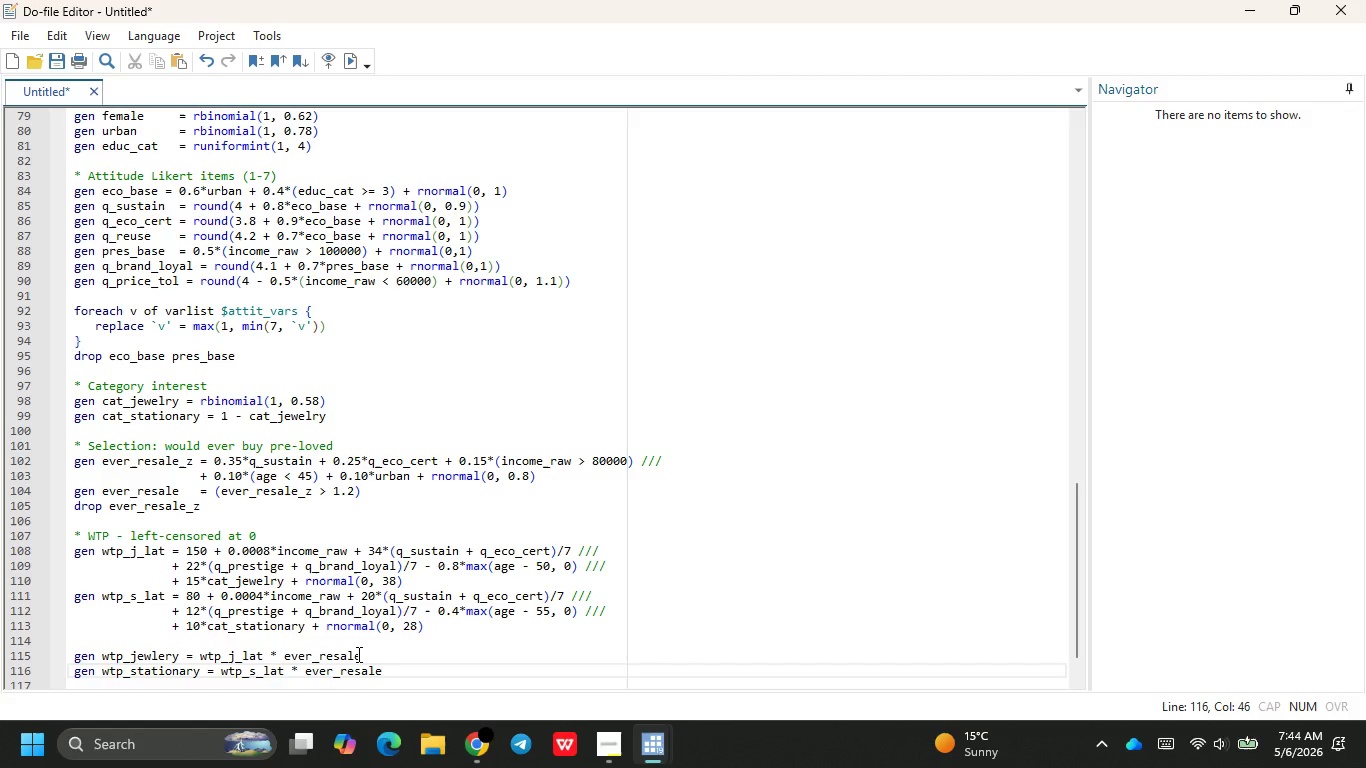 
key(Enter)
 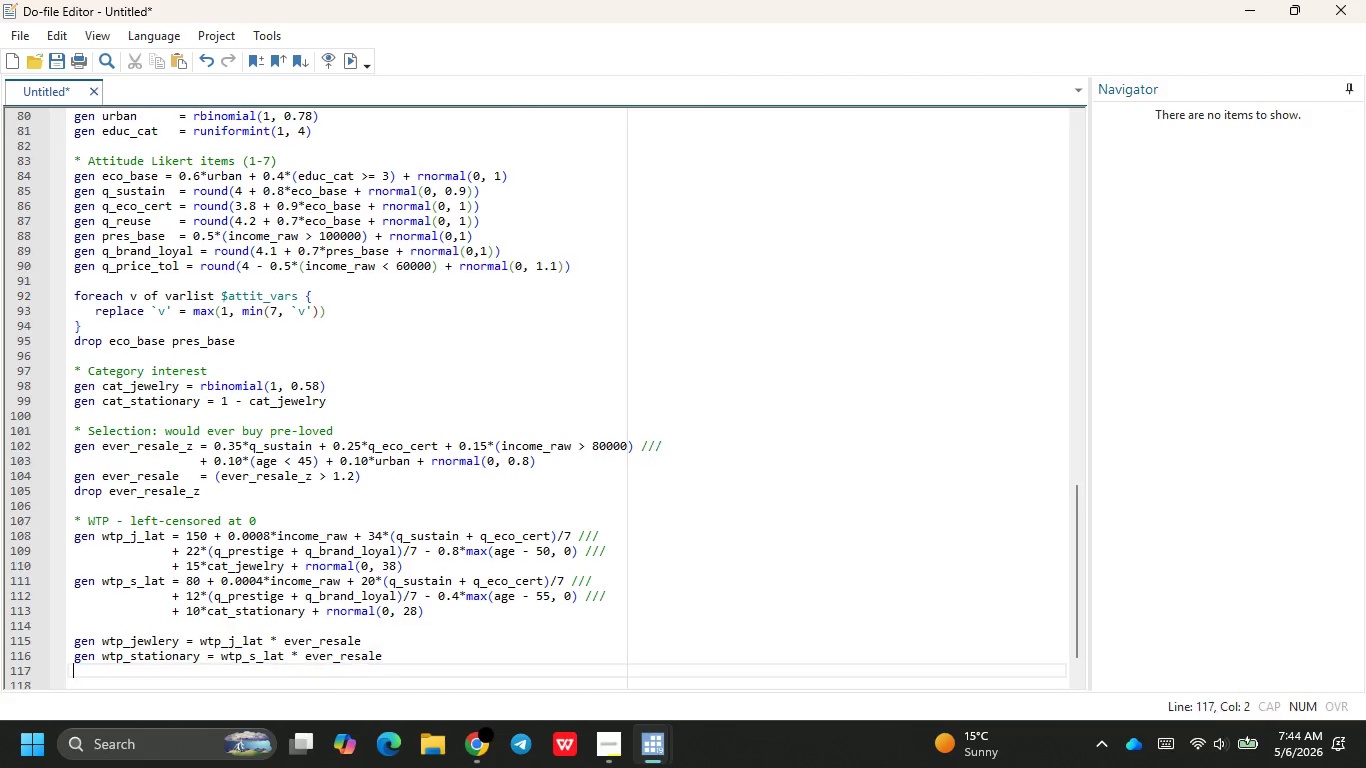 
key(Enter)
 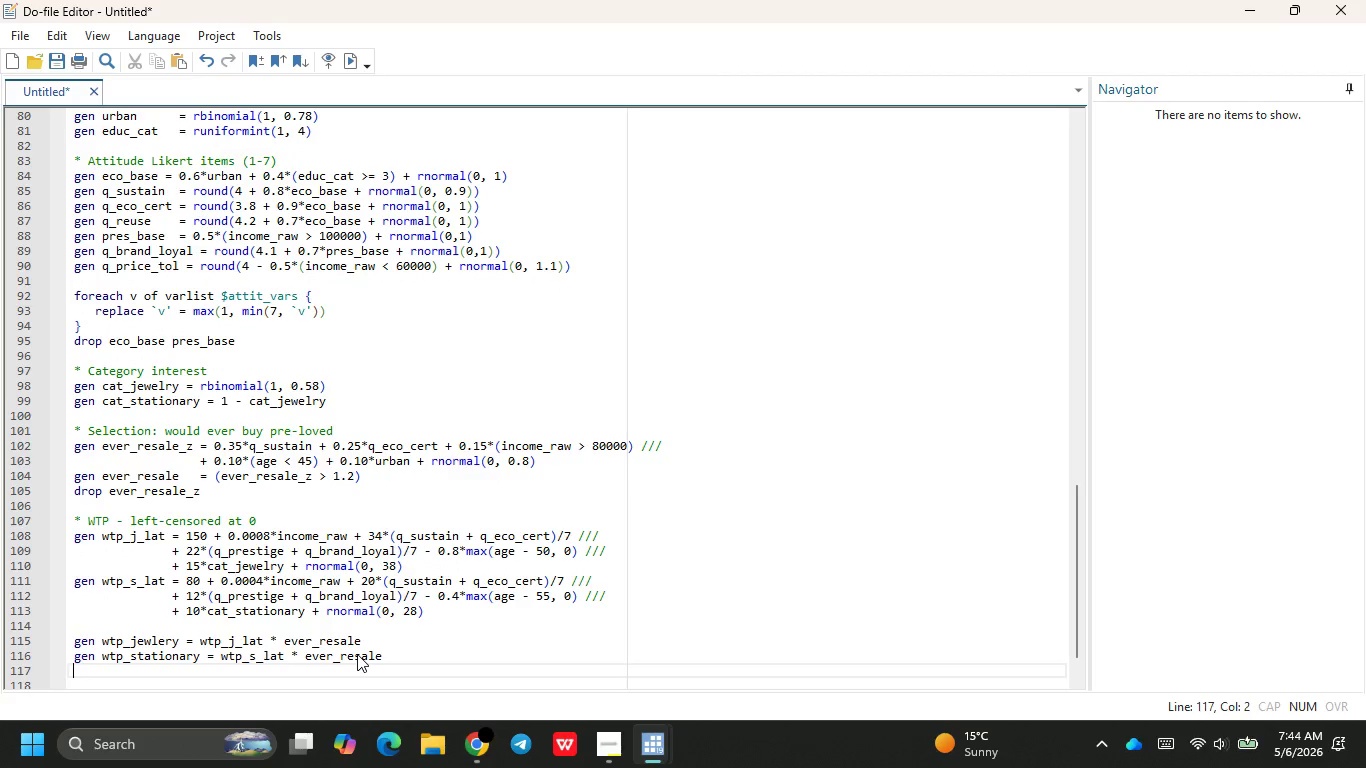 
type(gen wtp_j)
 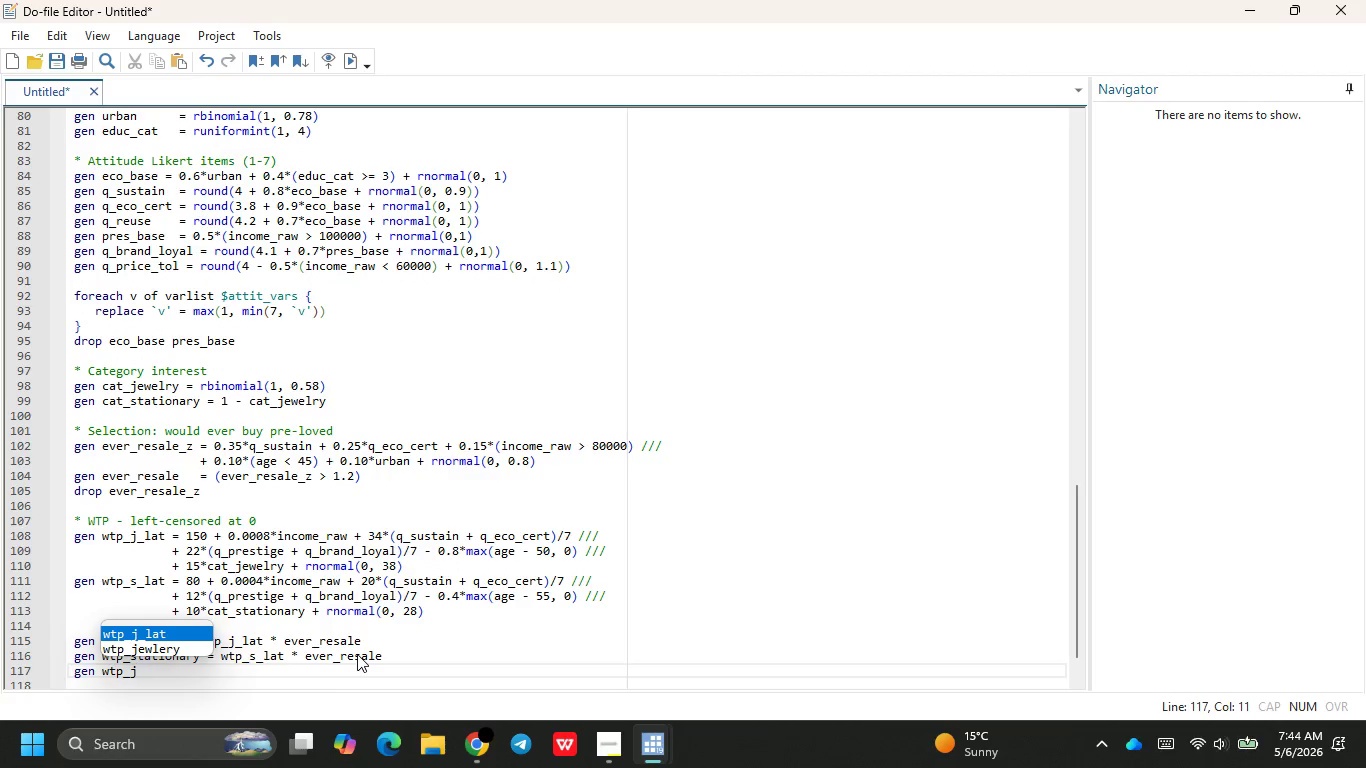 
key(ArrowDown)
 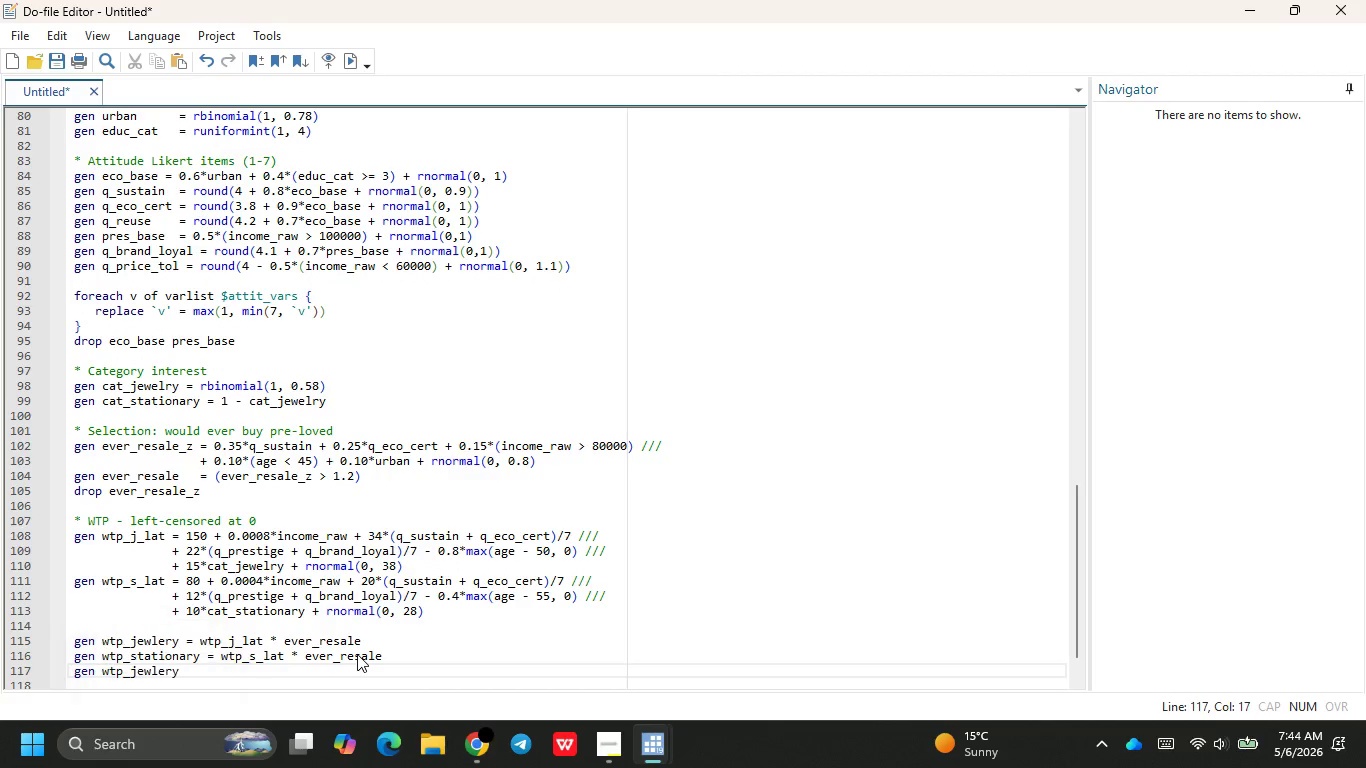 
key(Enter)
 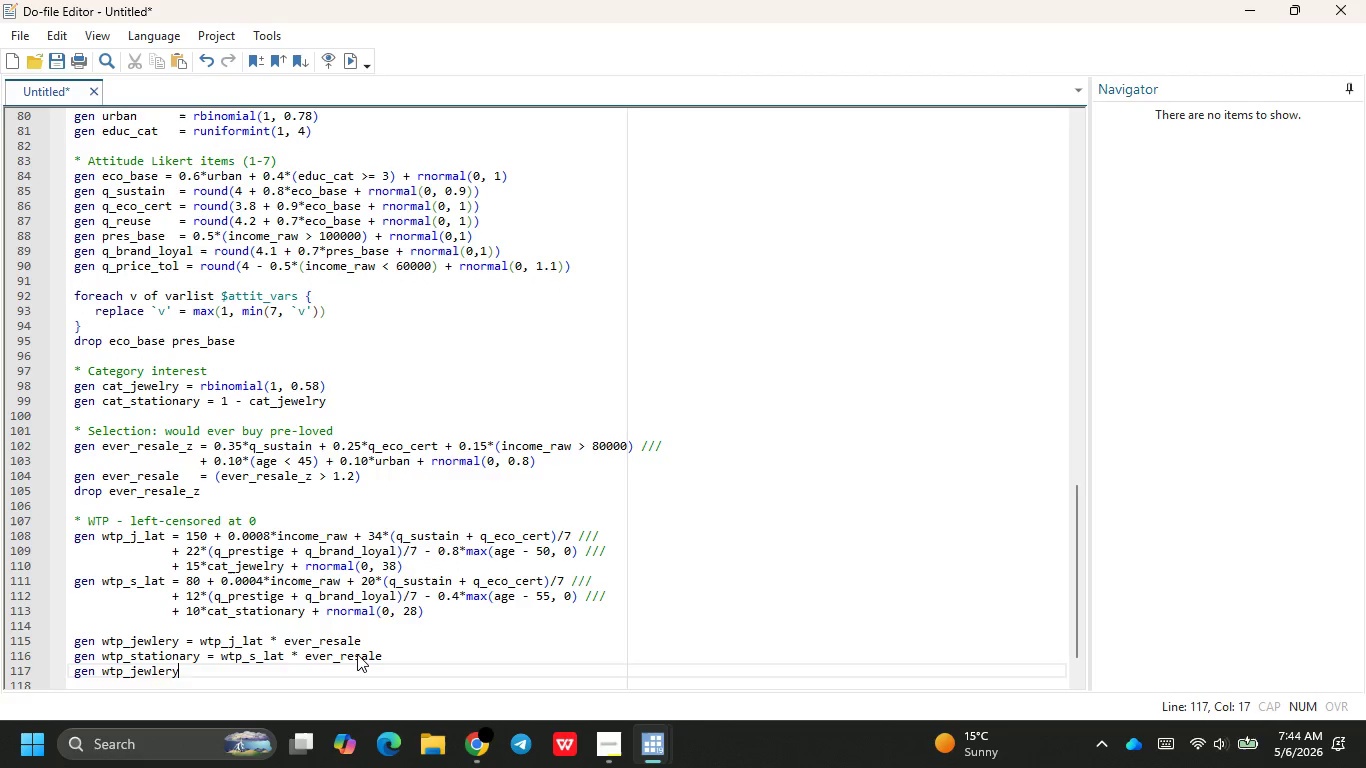 
type( = wt)
key(Backspace)
key(Backspace)
type(max(0, wtp)
 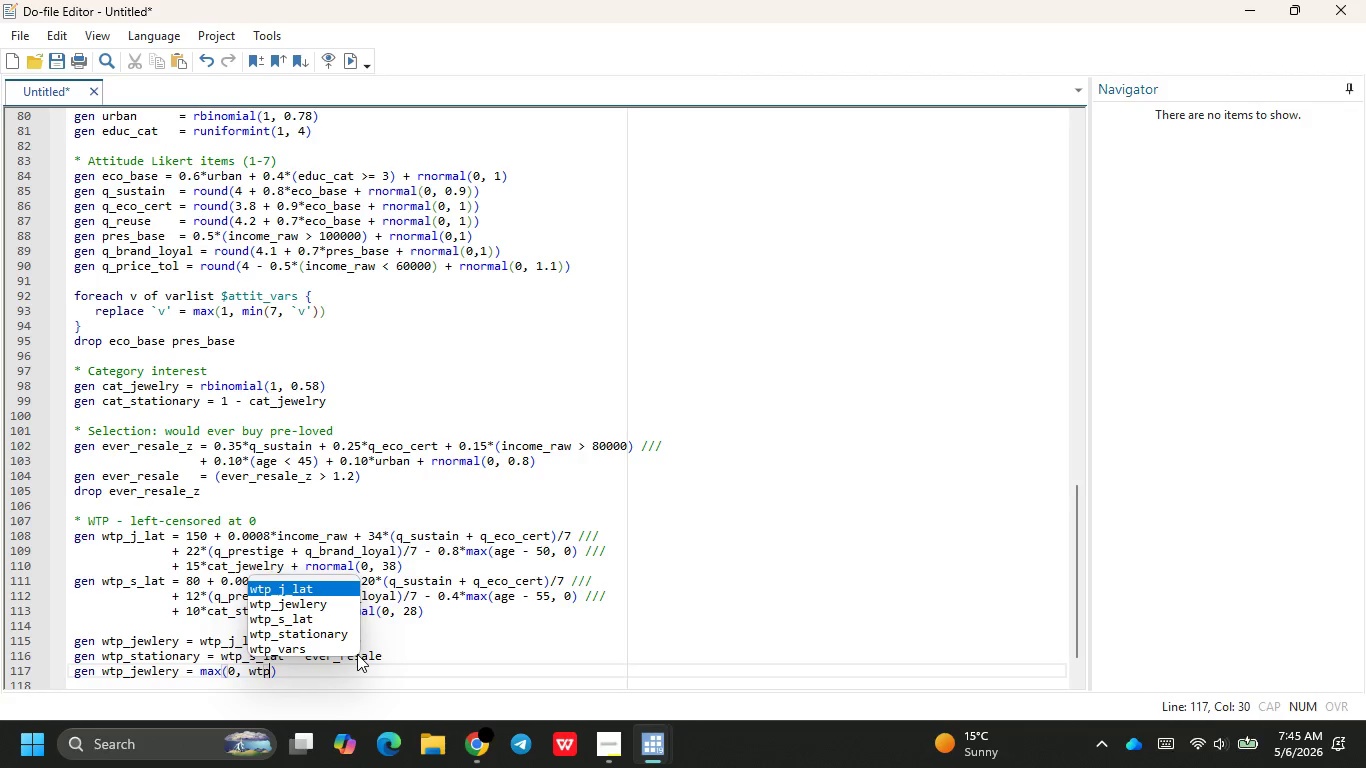 
key(ArrowDown)
 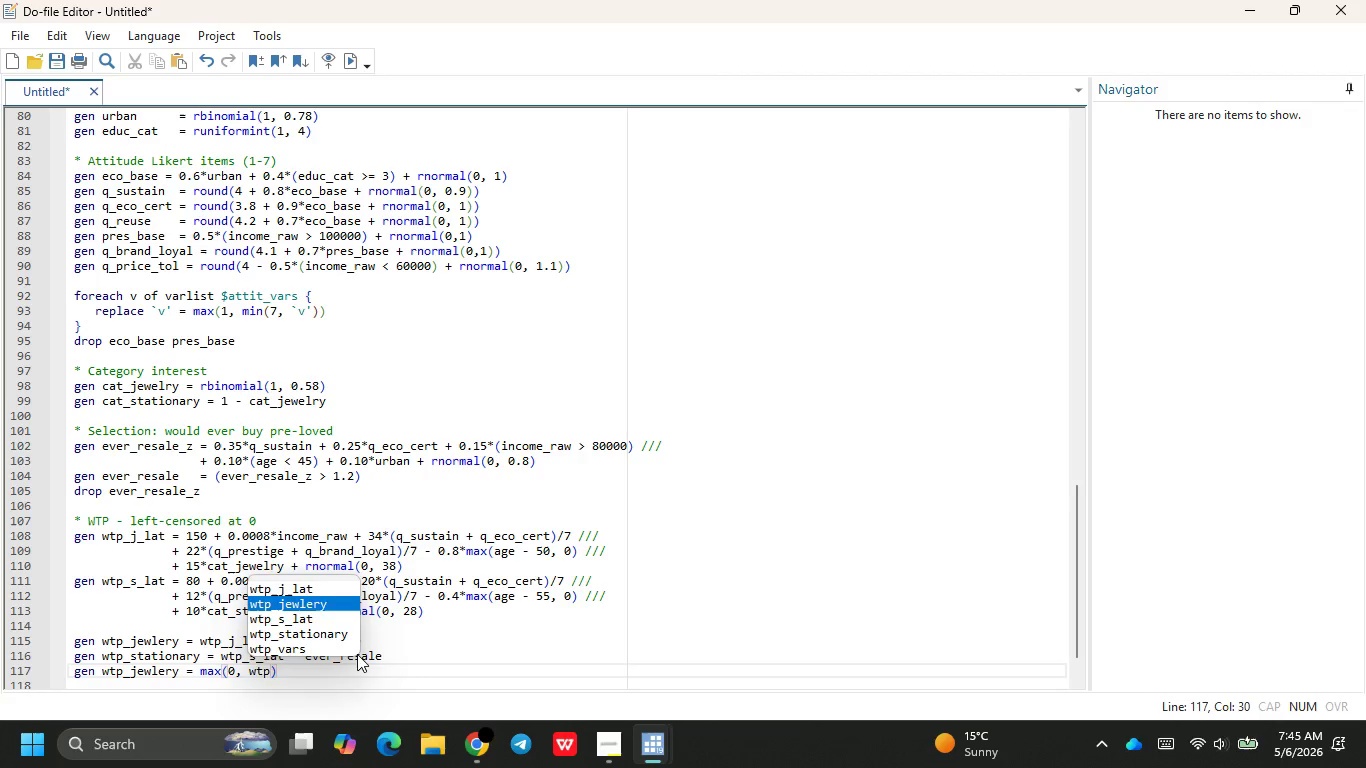 
key(Enter)
 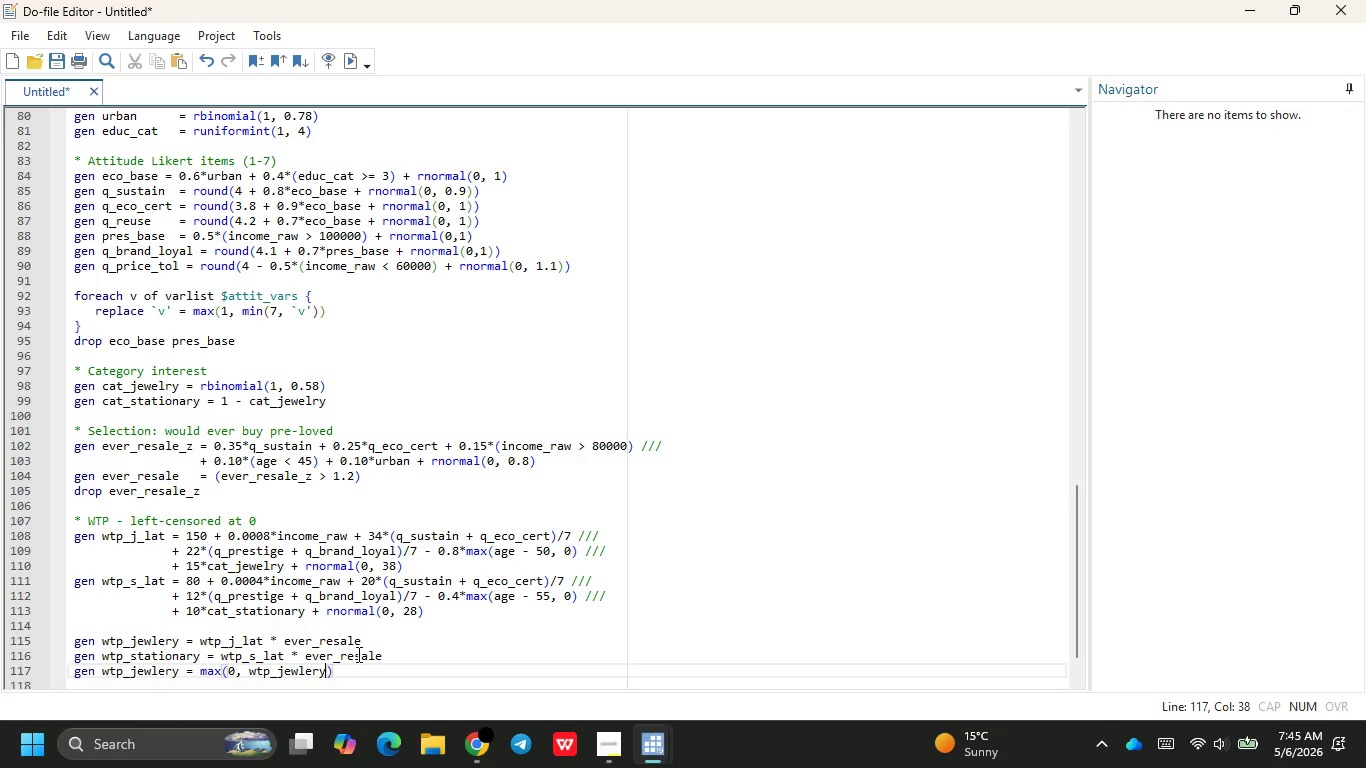 
key(ArrowRight)
 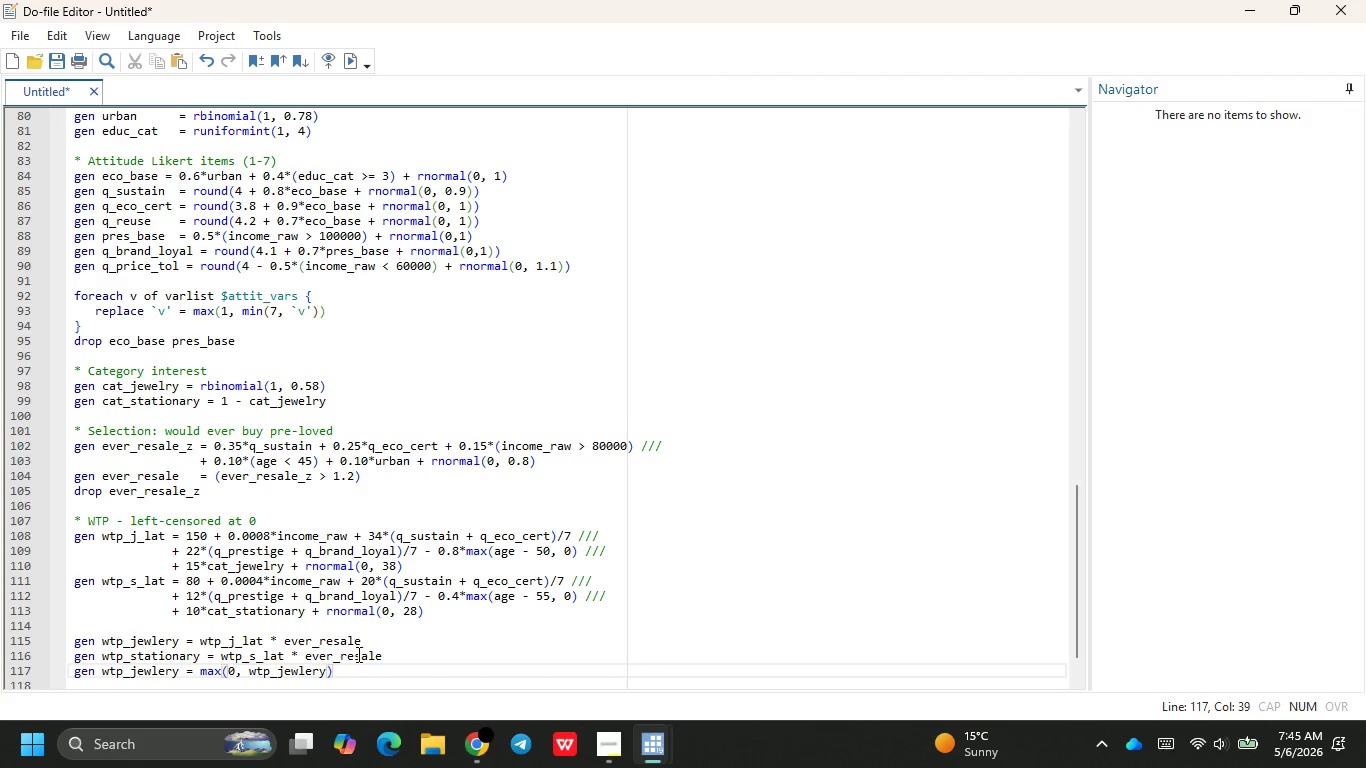 
key(Enter)
 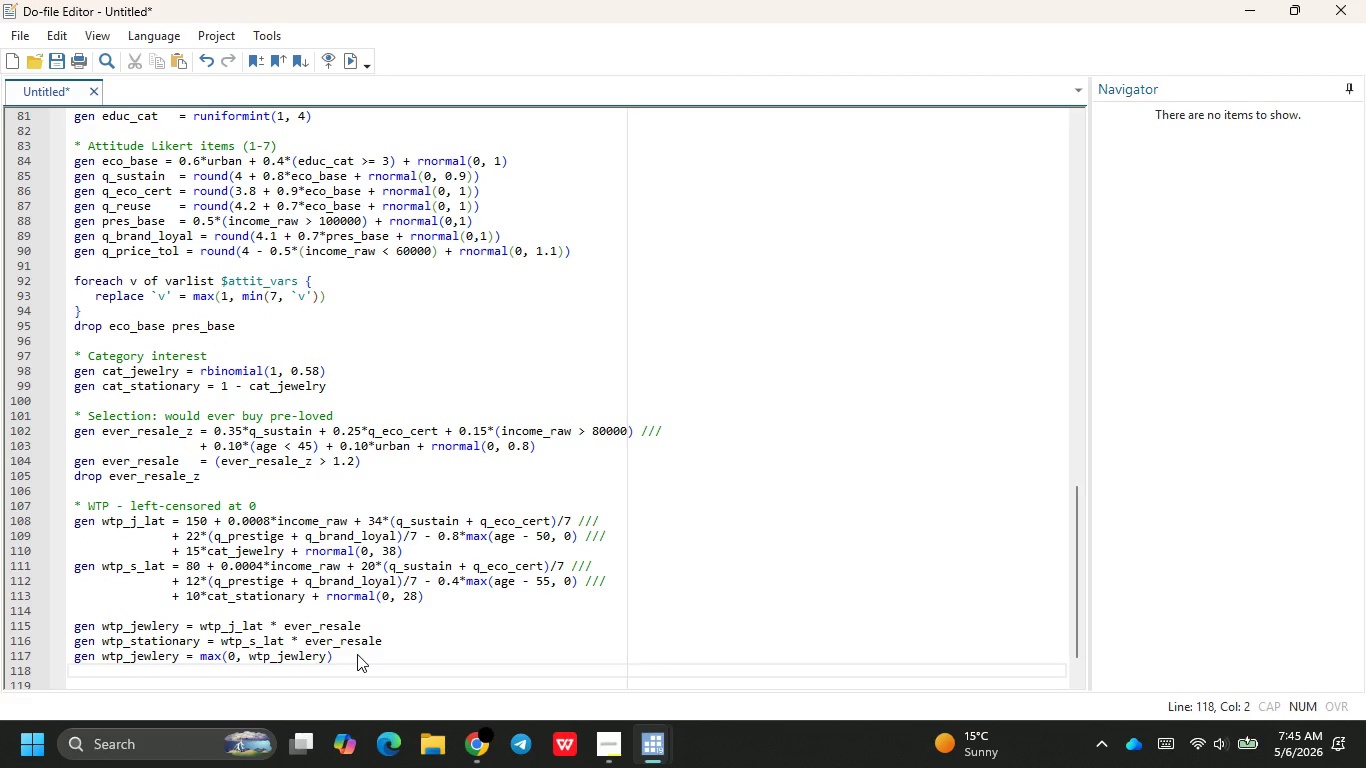 
type(rel)
key(Backspace)
type(place wtp_s)
 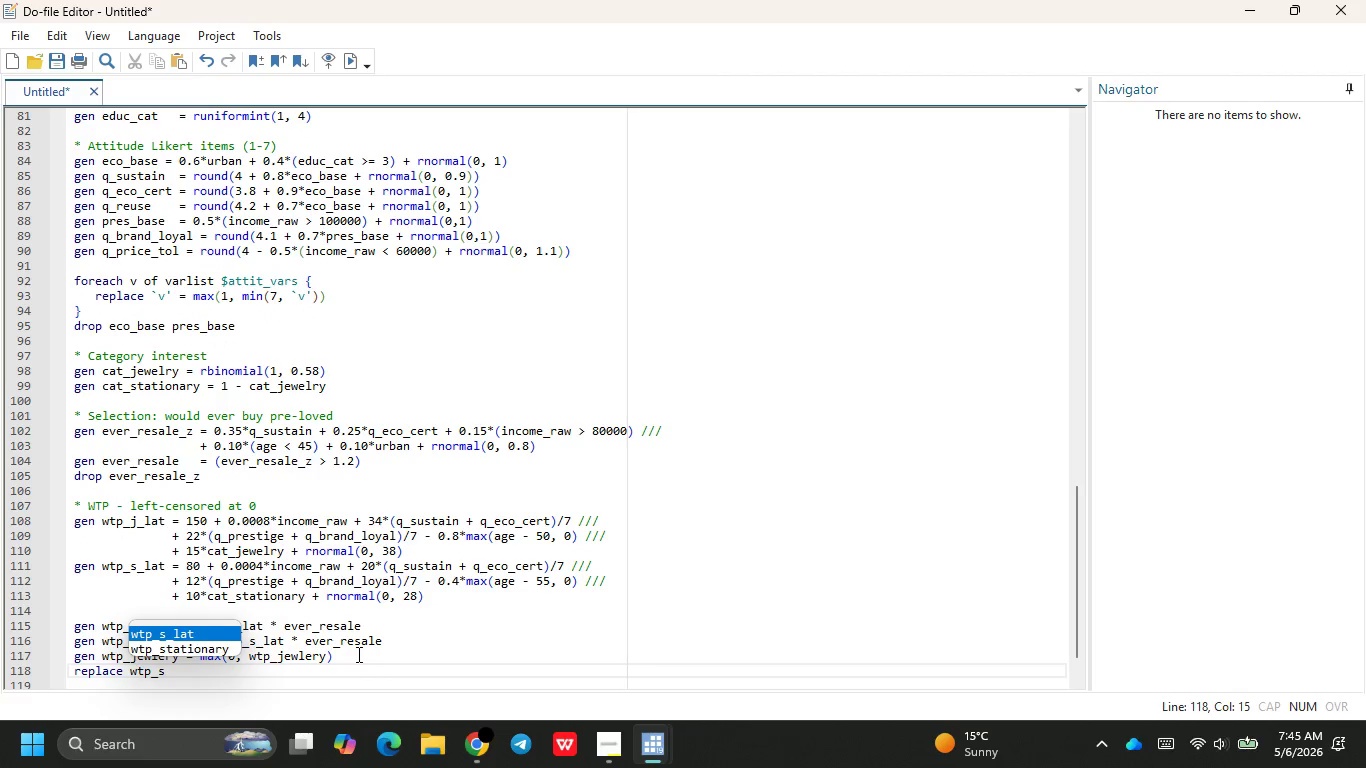 
key(ArrowDown)
 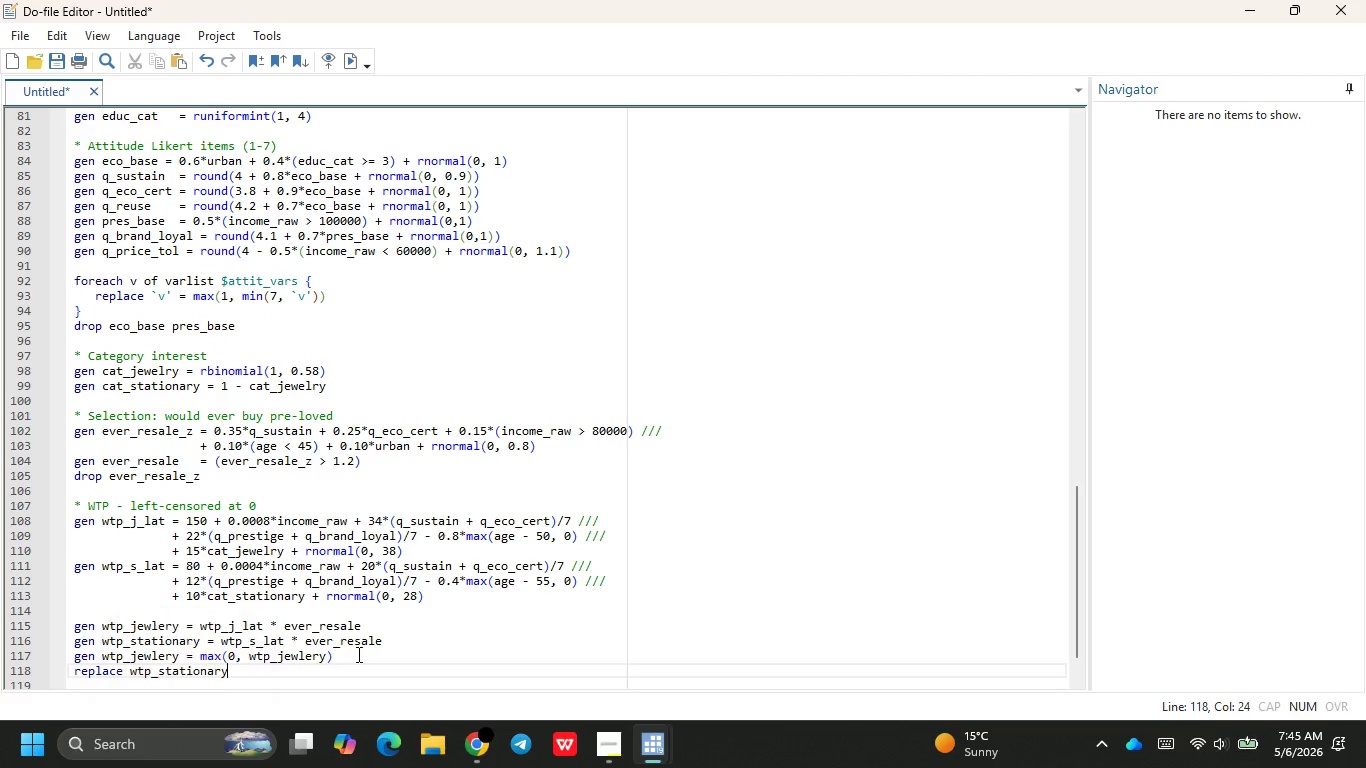 
key(Enter)
 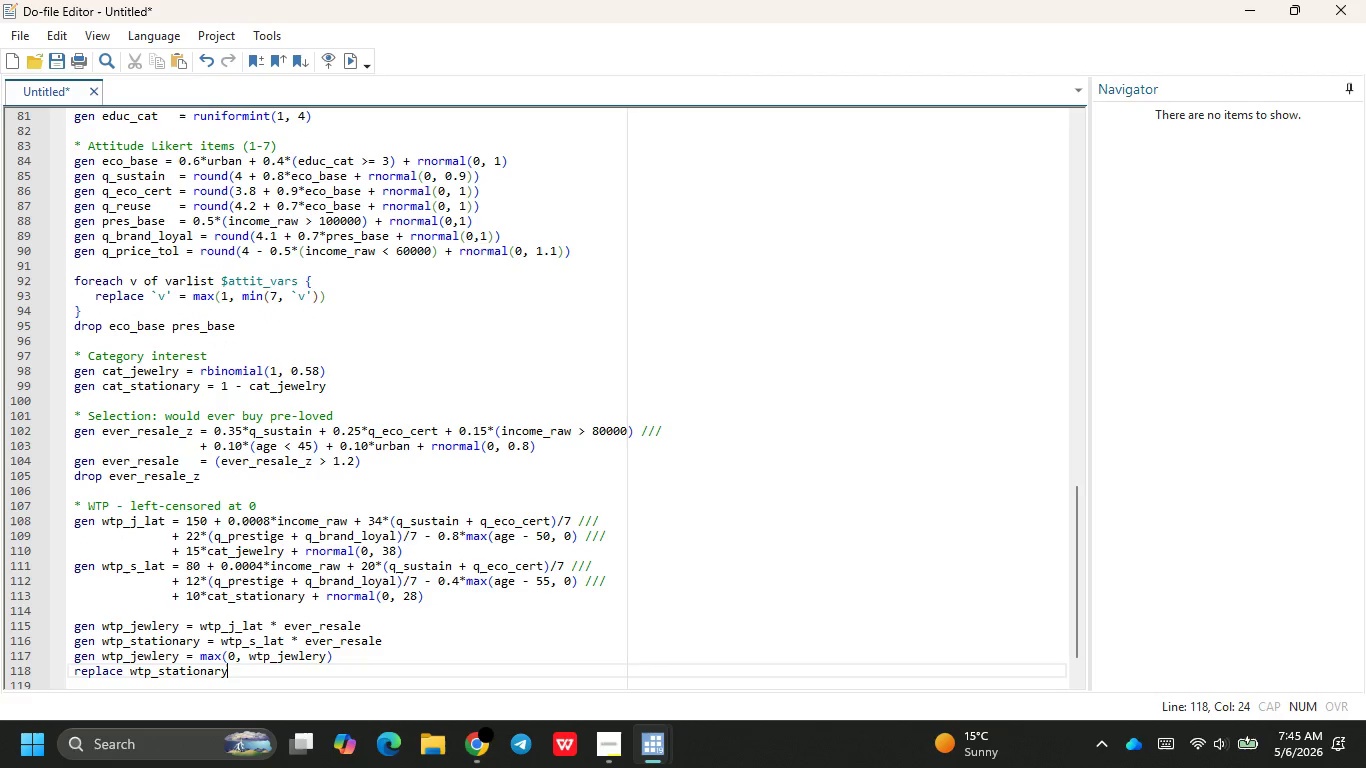 
type( = max(9)
key(Backspace)
type(0, wtp)
 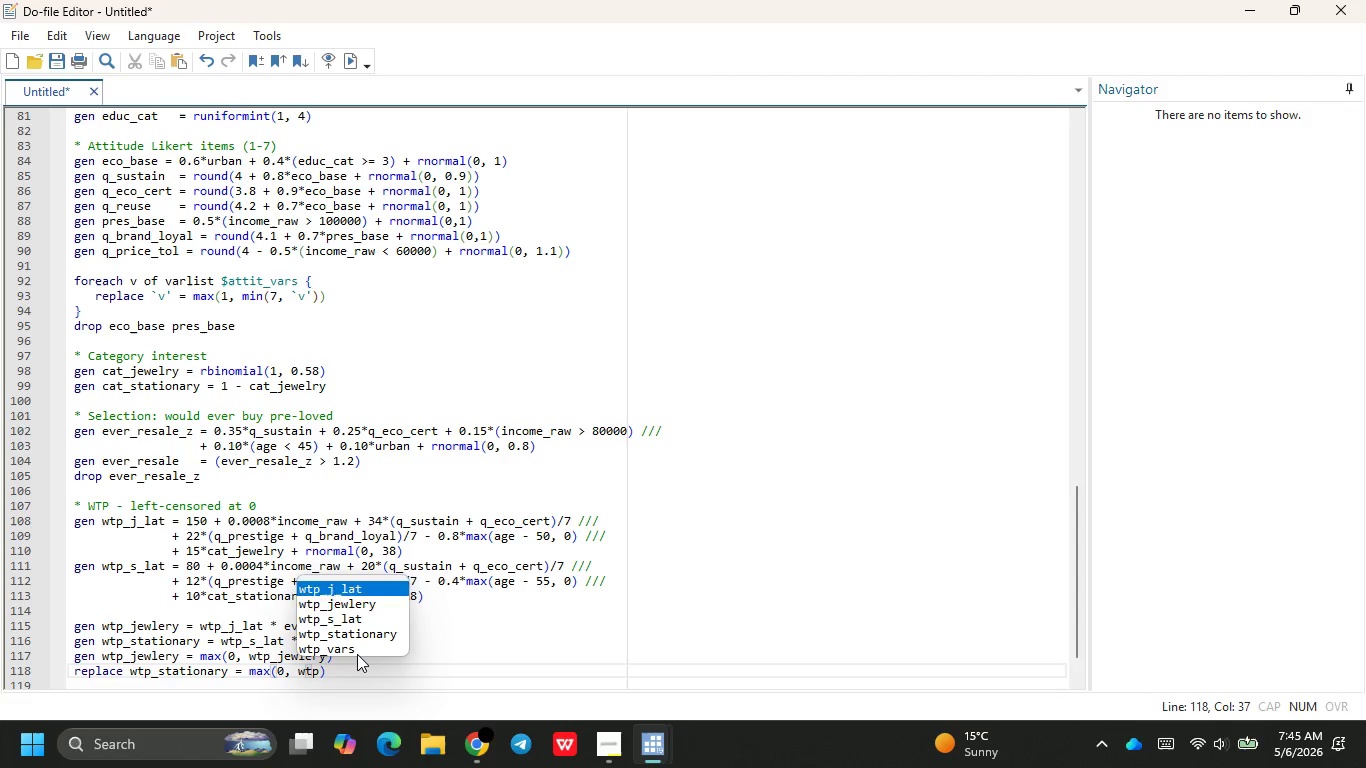 
key(ArrowDown)
 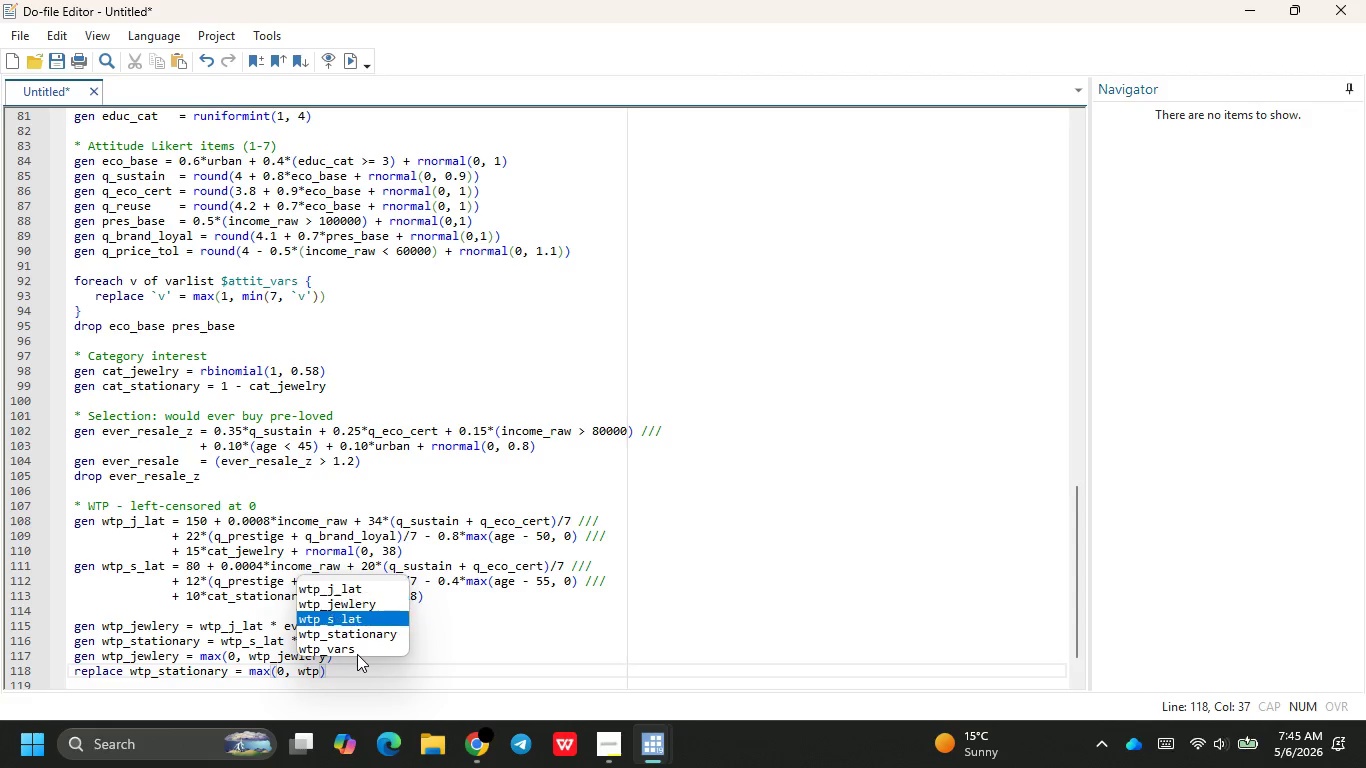 
key(ArrowDown)
 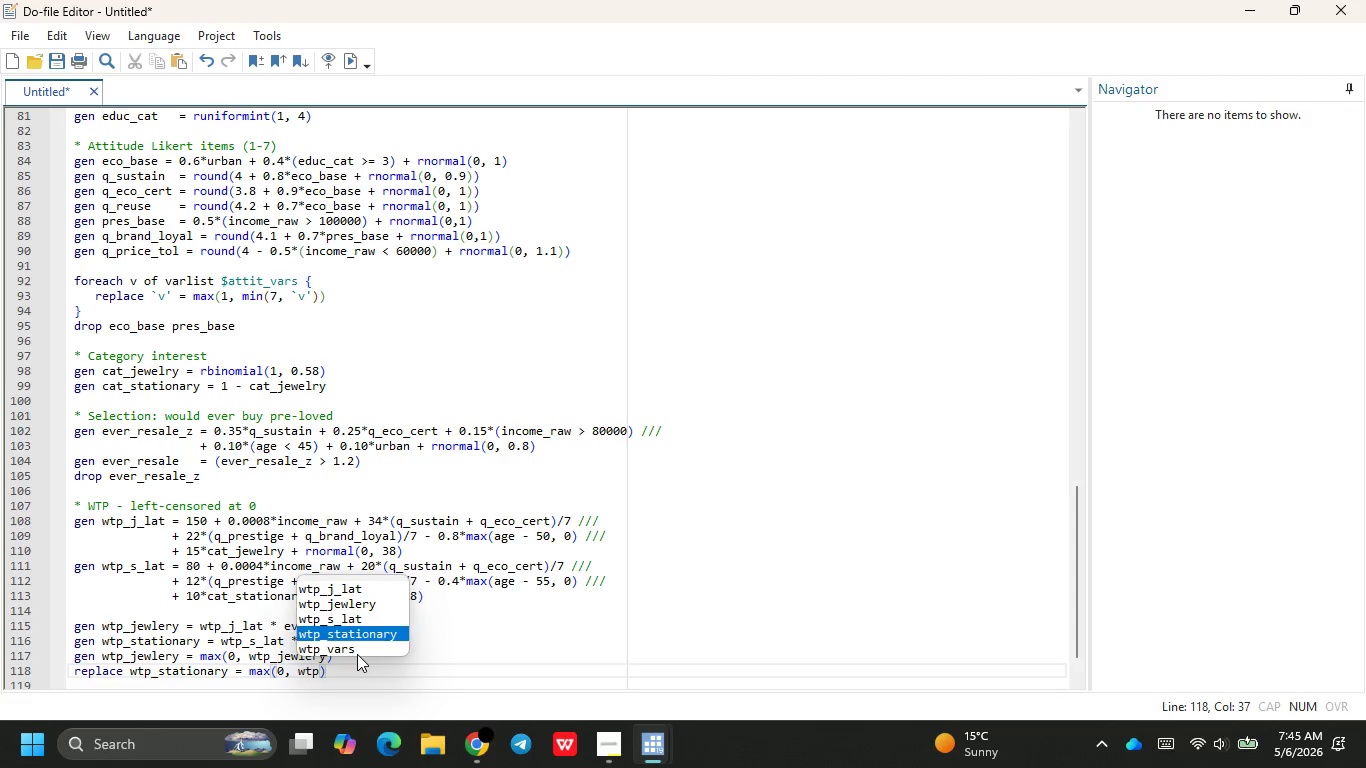 
key(ArrowDown)
 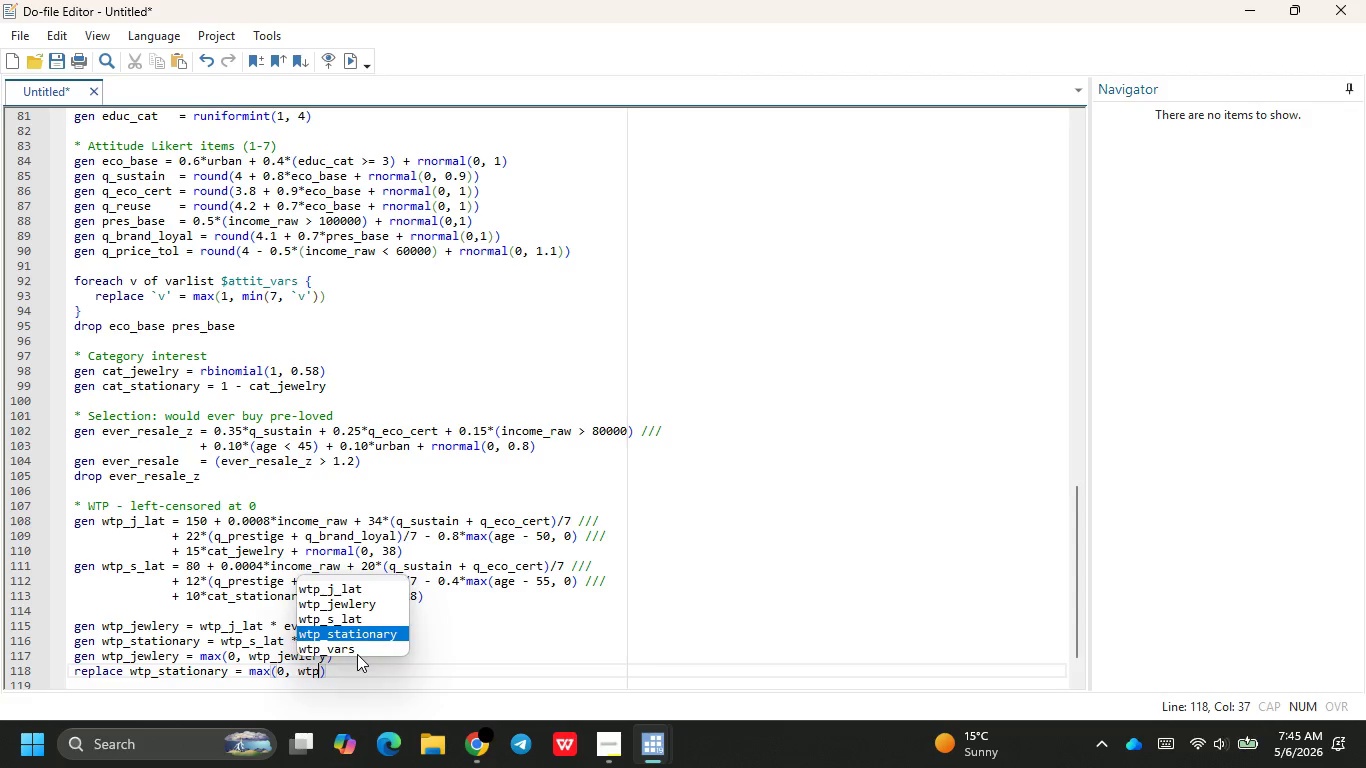 
key(Enter)
 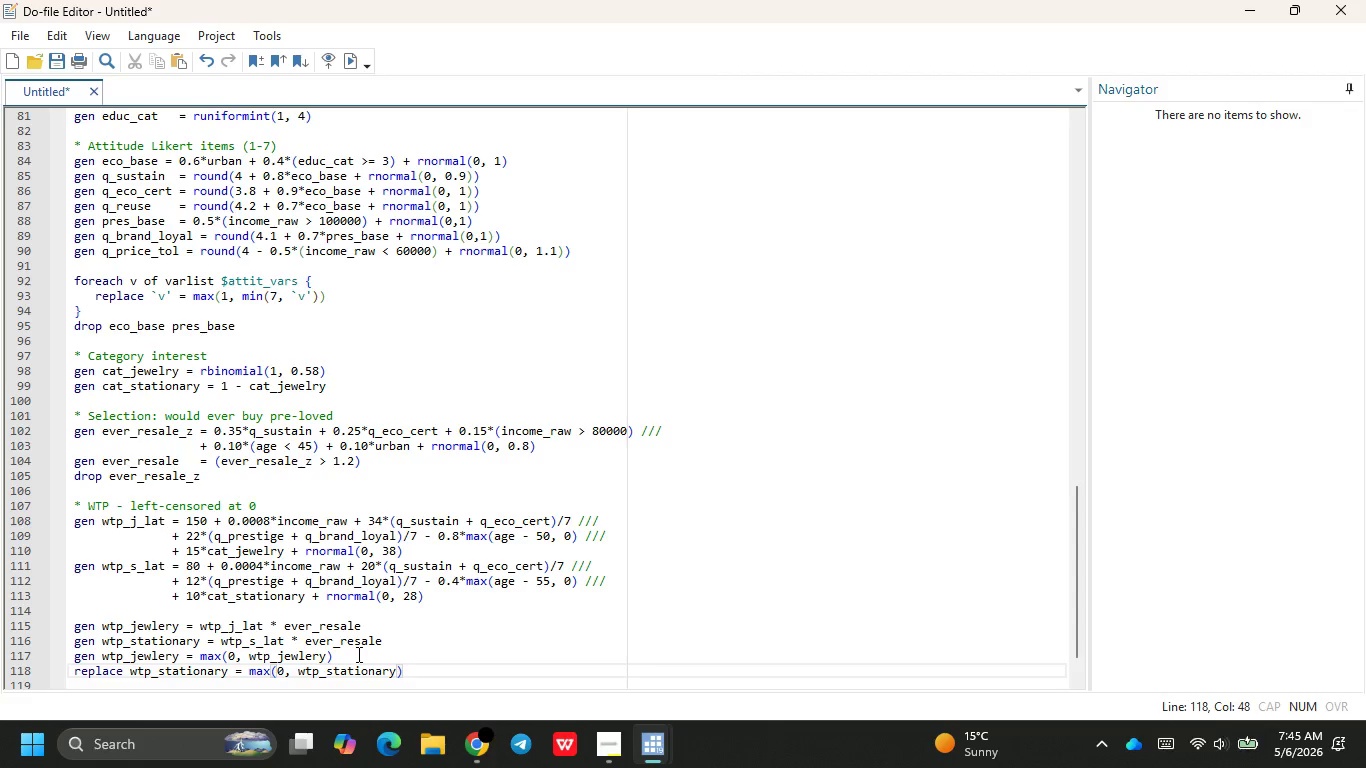 
key(ArrowRight)
 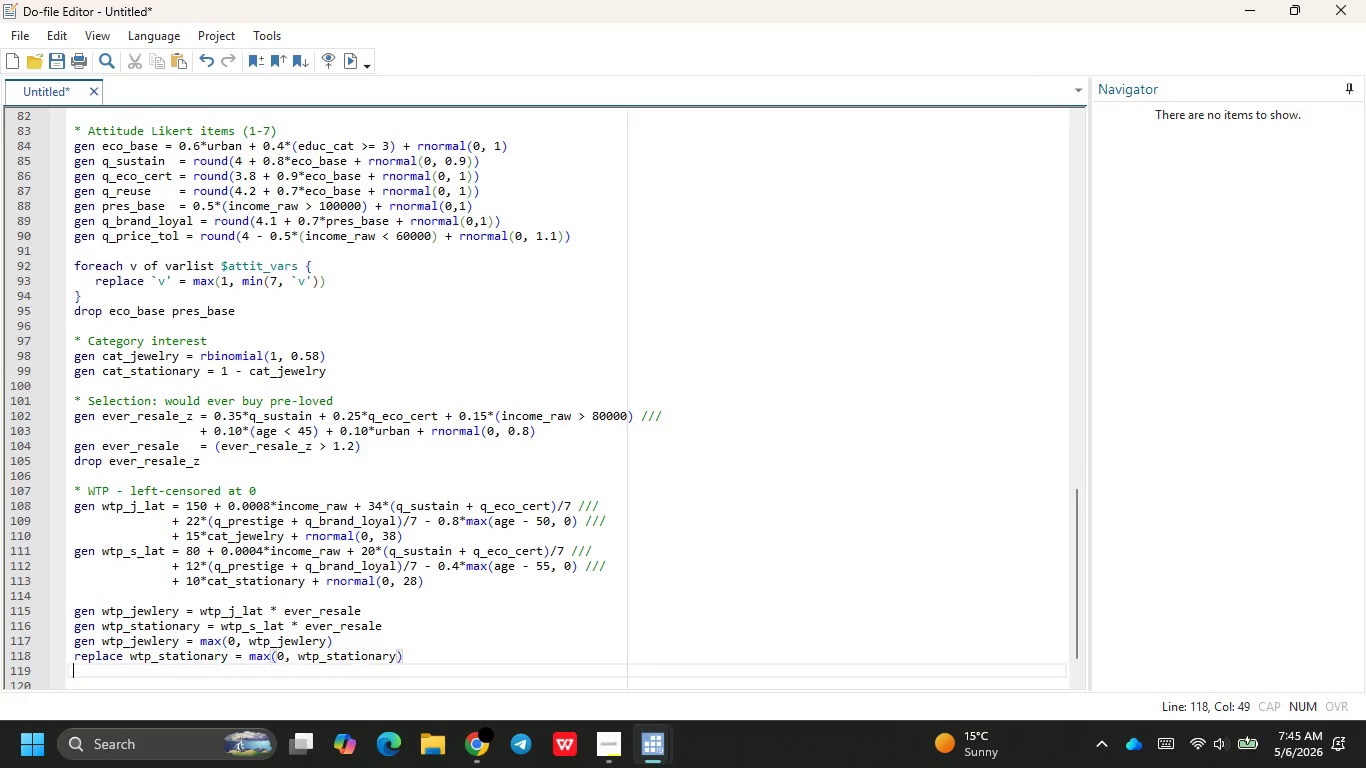 
key(Enter)
 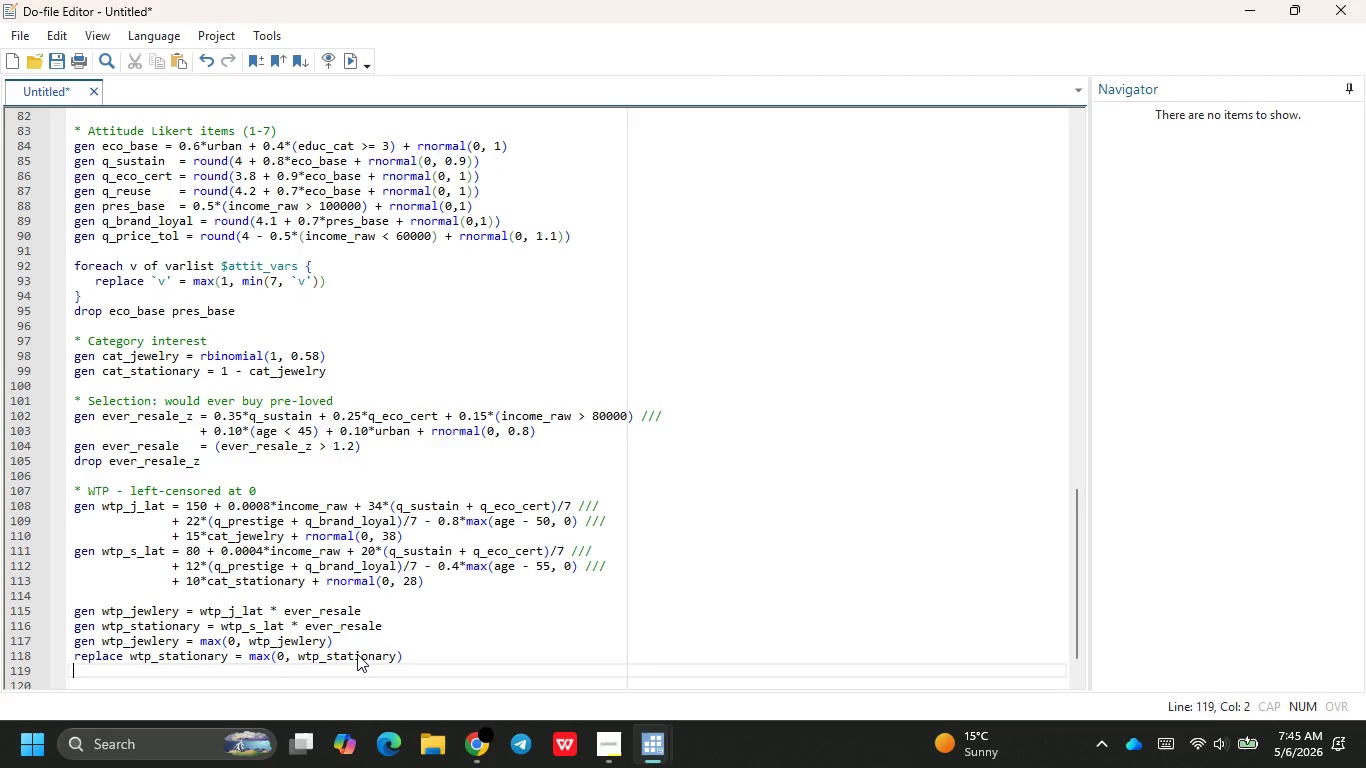 
type(drop wtp)
 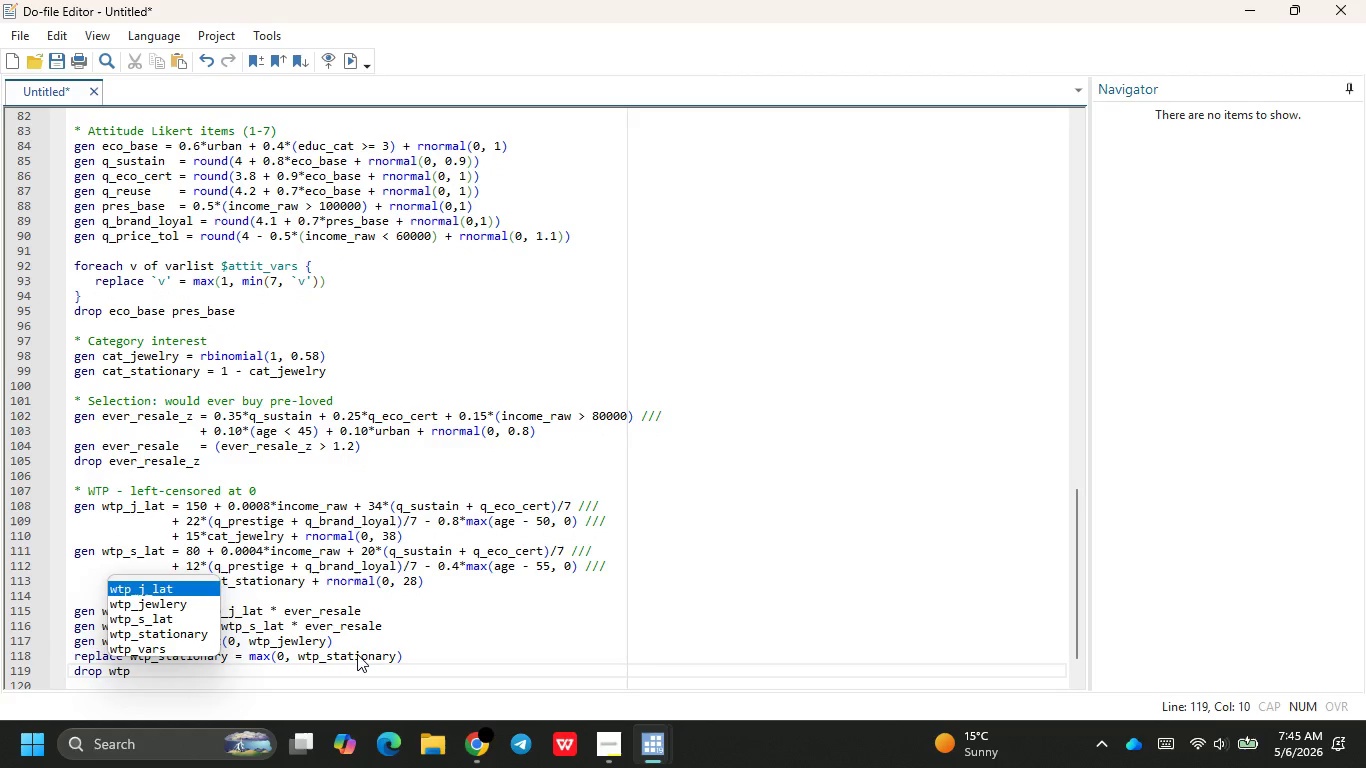 
key(ArrowDown)
 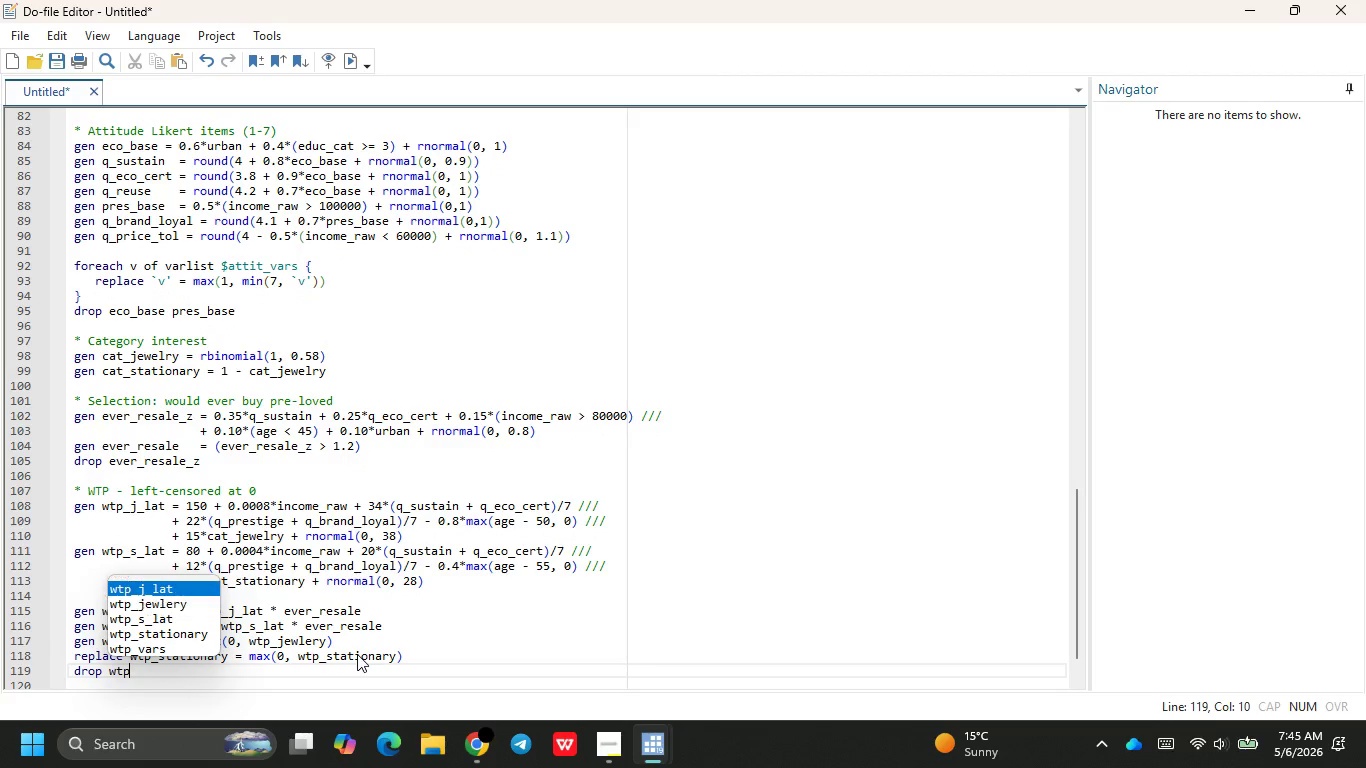 
key(ArrowUp)
 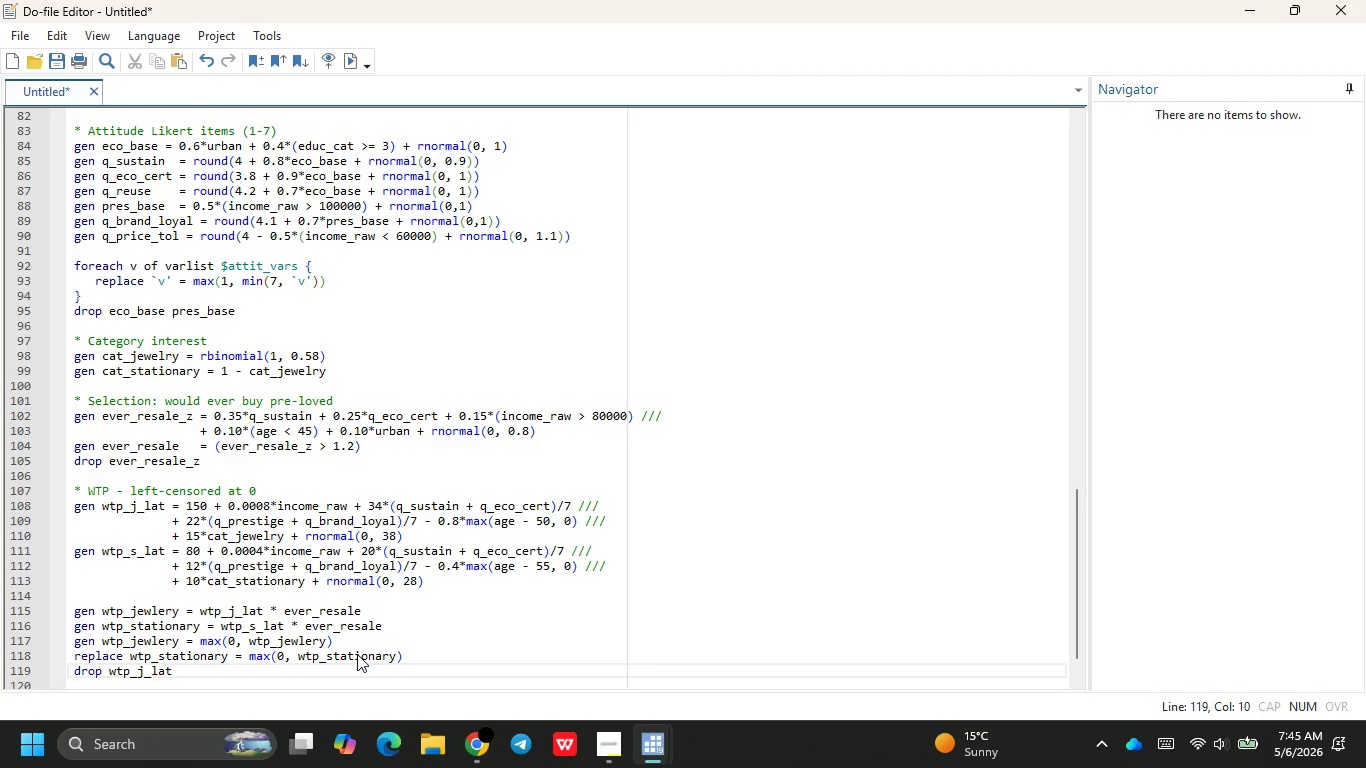 
key(Enter)
 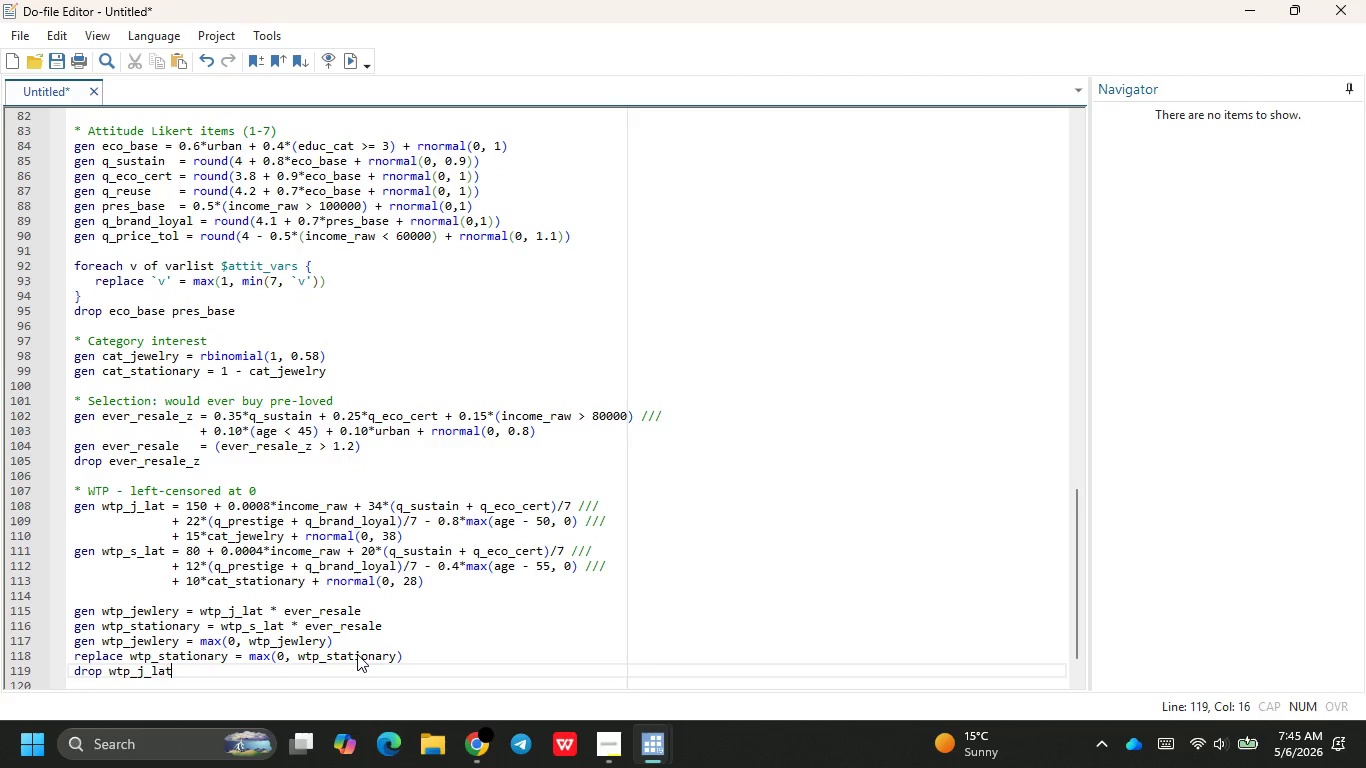 
type( wtp_s)
 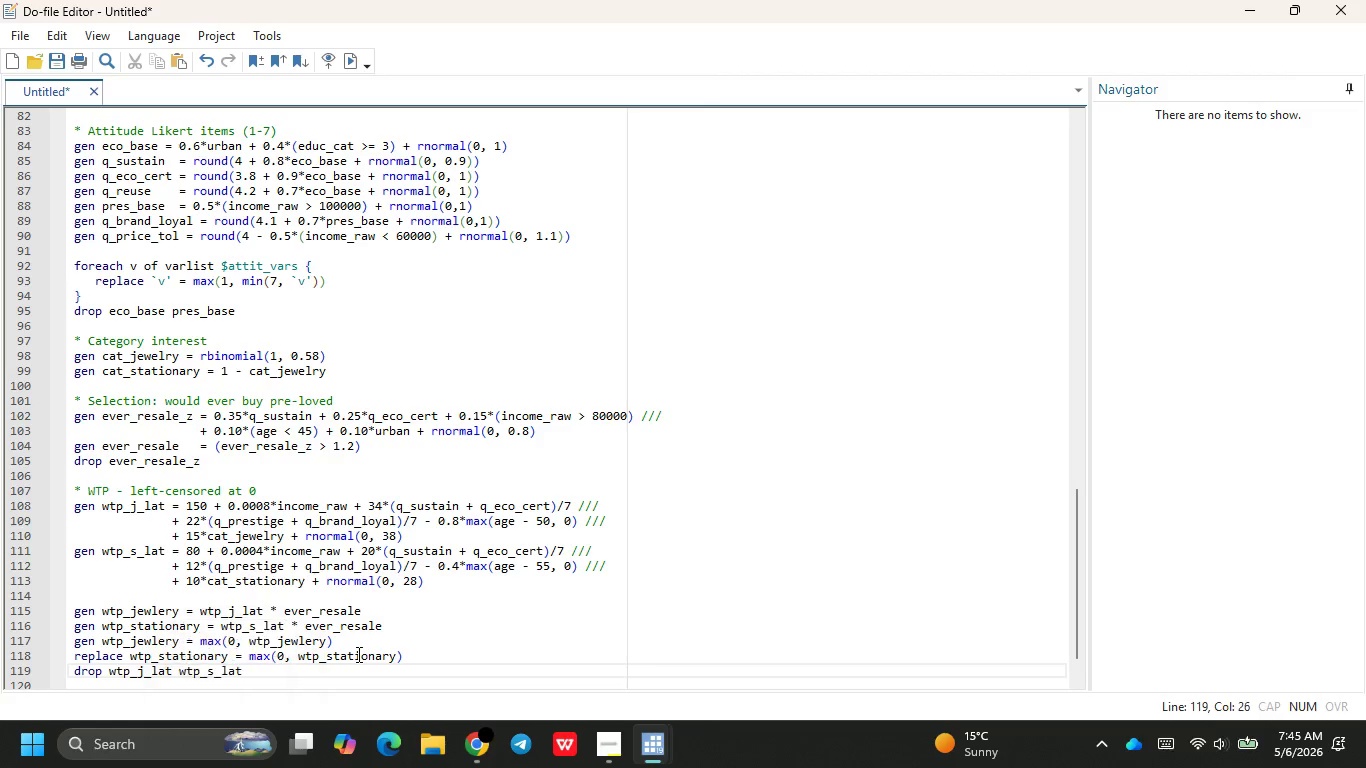 
 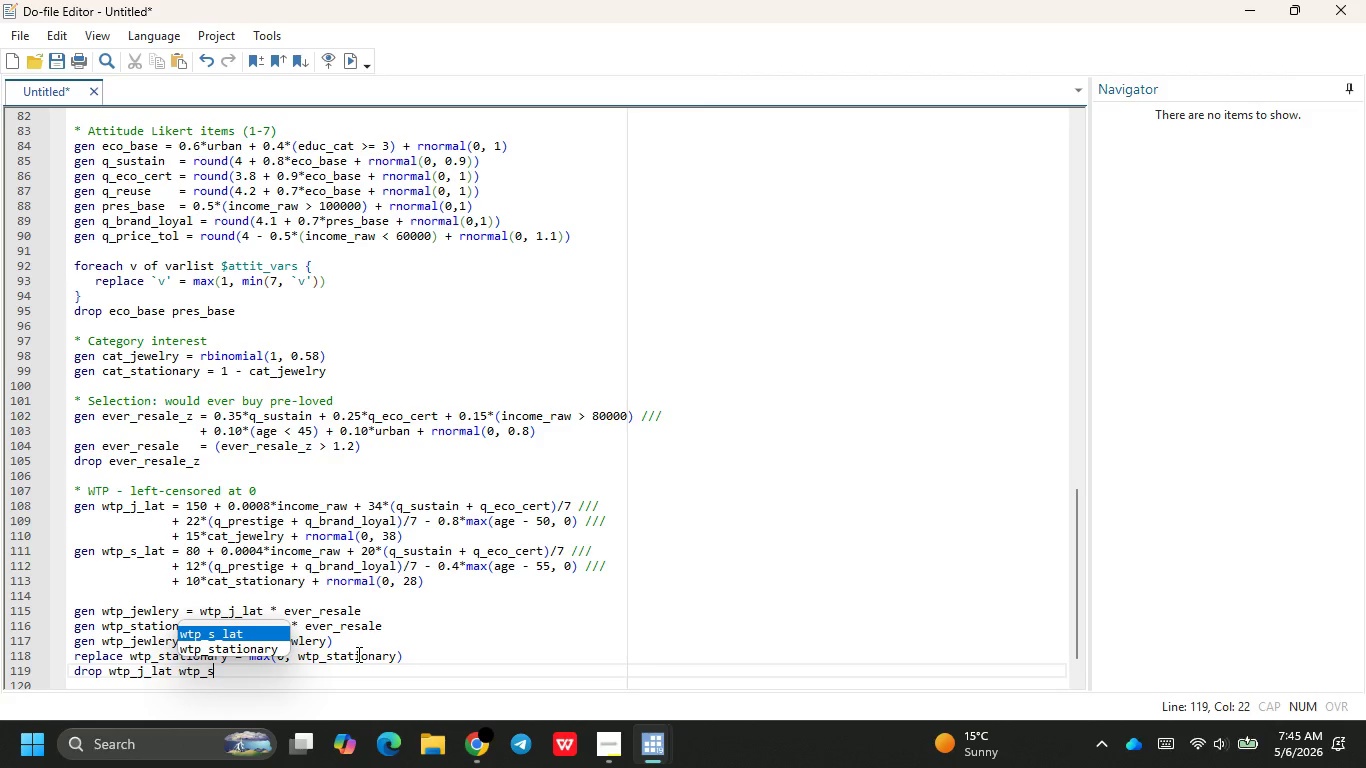 
key(Enter)
 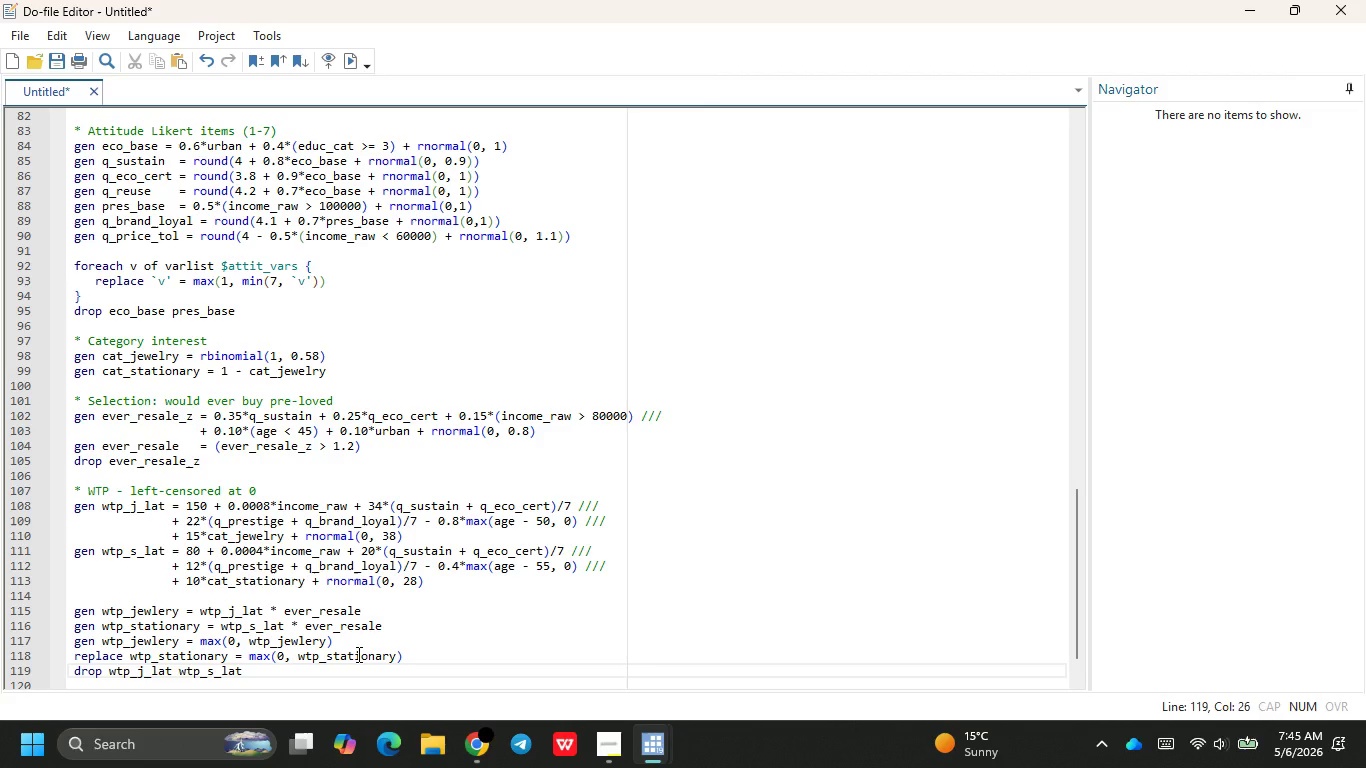 
wait(8.3)
 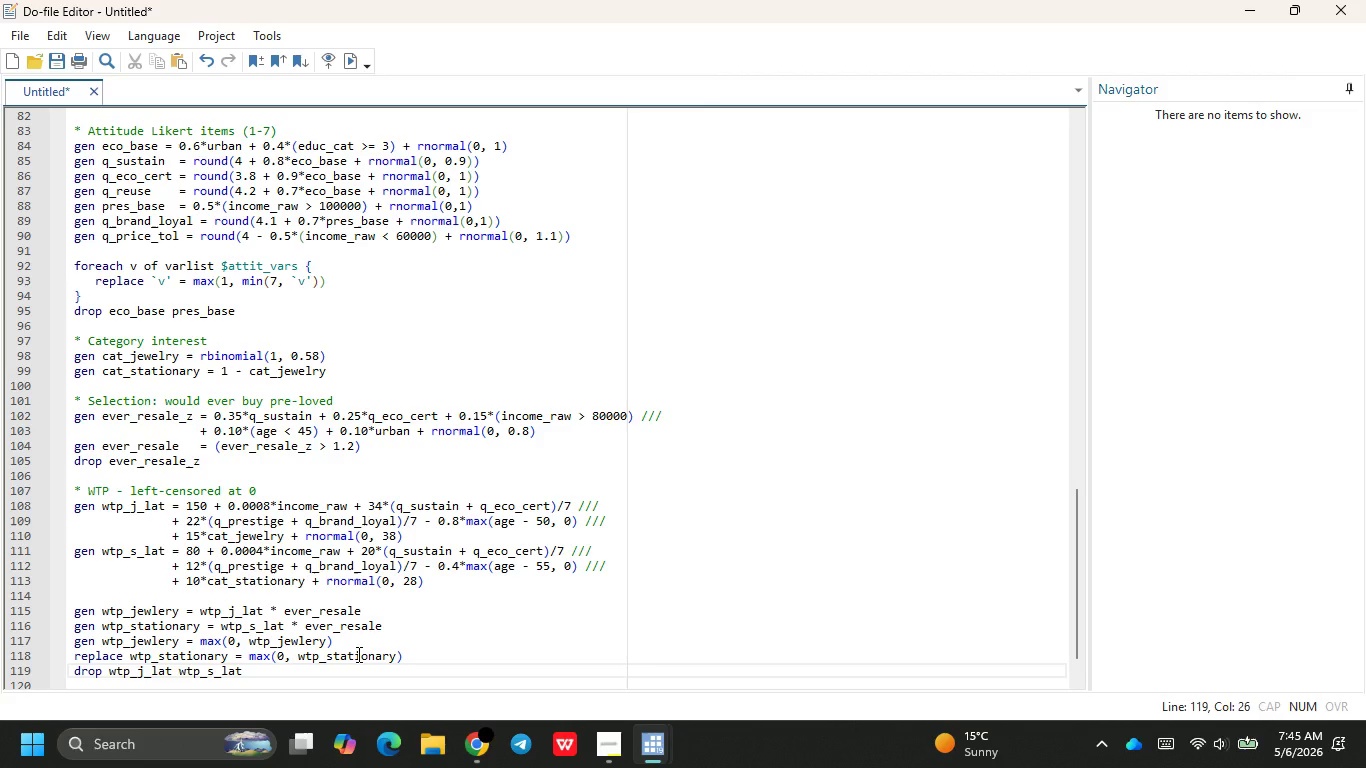 
key(Enter)
 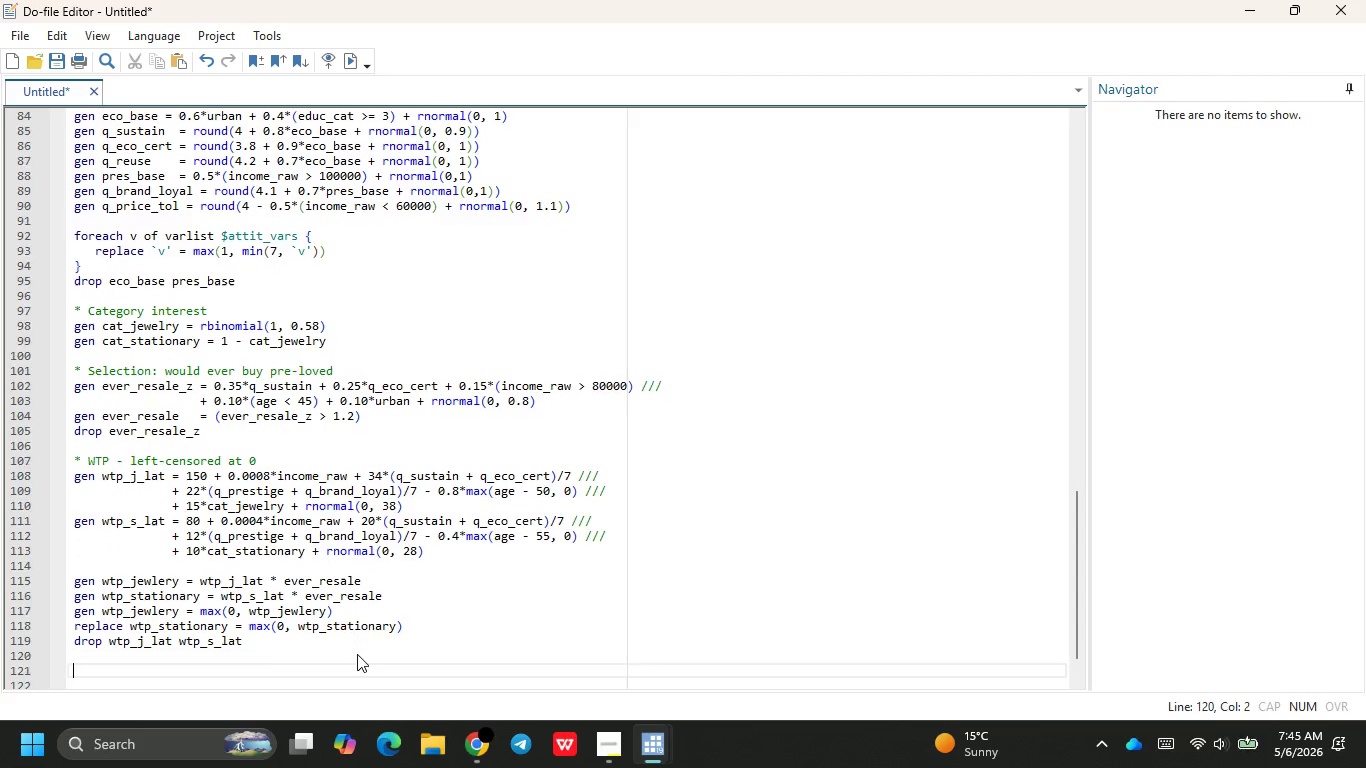 
key(Enter)
 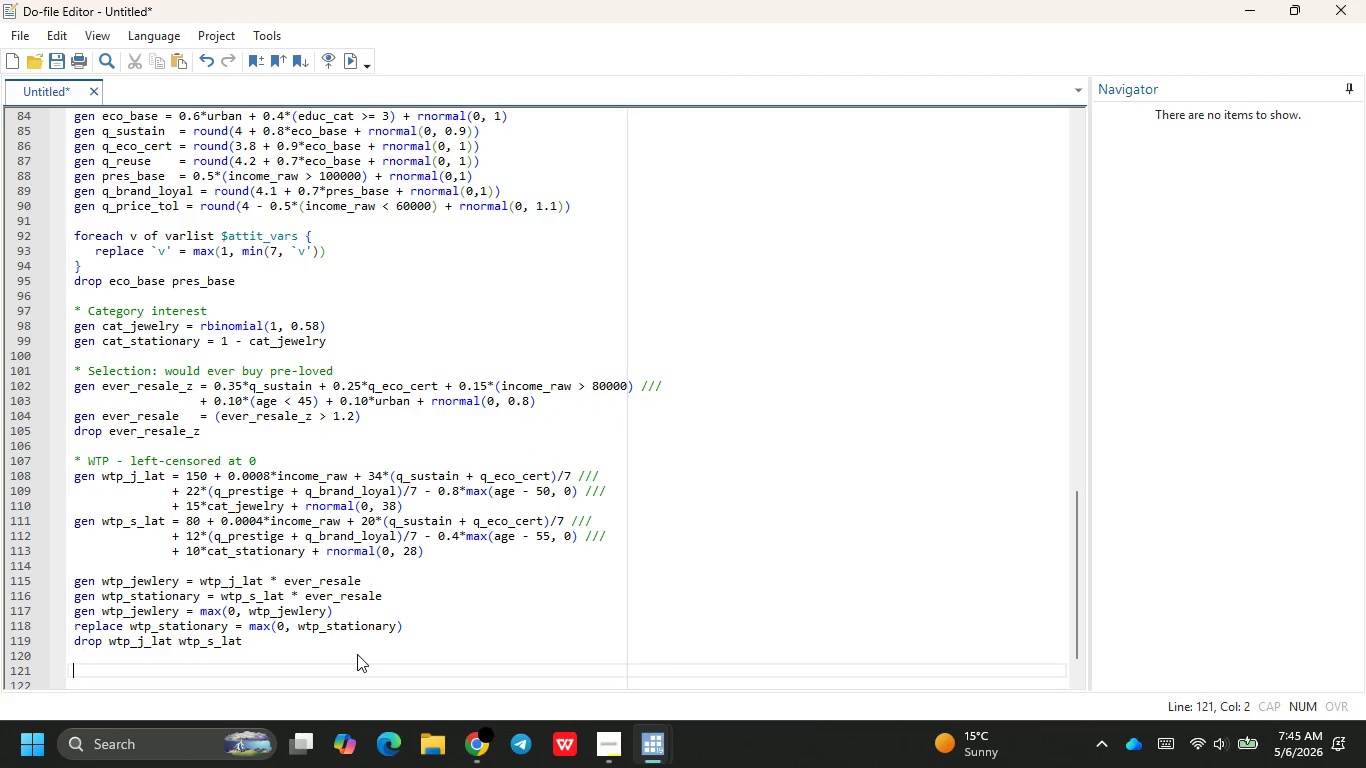 
type(* Survey post-stratification weights)
 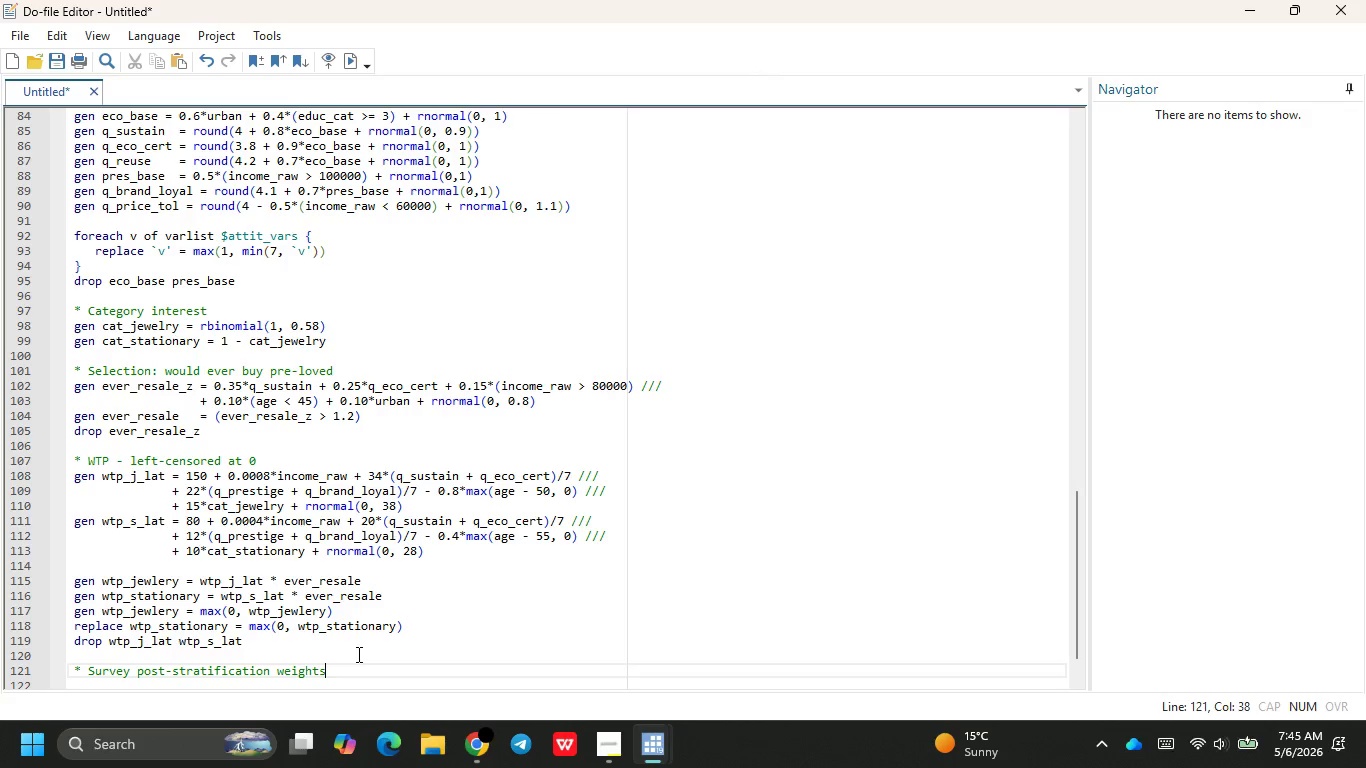 
key(Enter)
 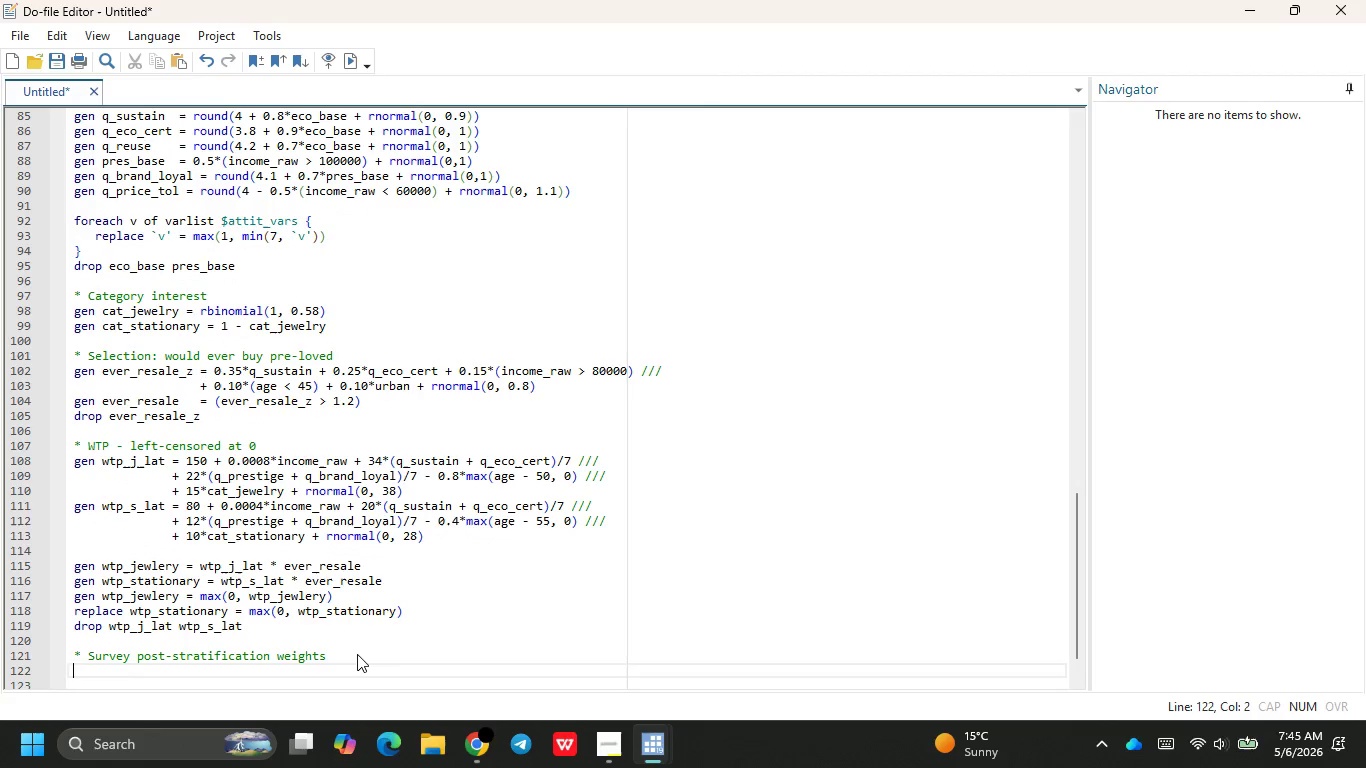 
type(e)
key(Backspace)
type(gen psqe)
key(Backspace)
key(Backspace)
type(weight = 1)
 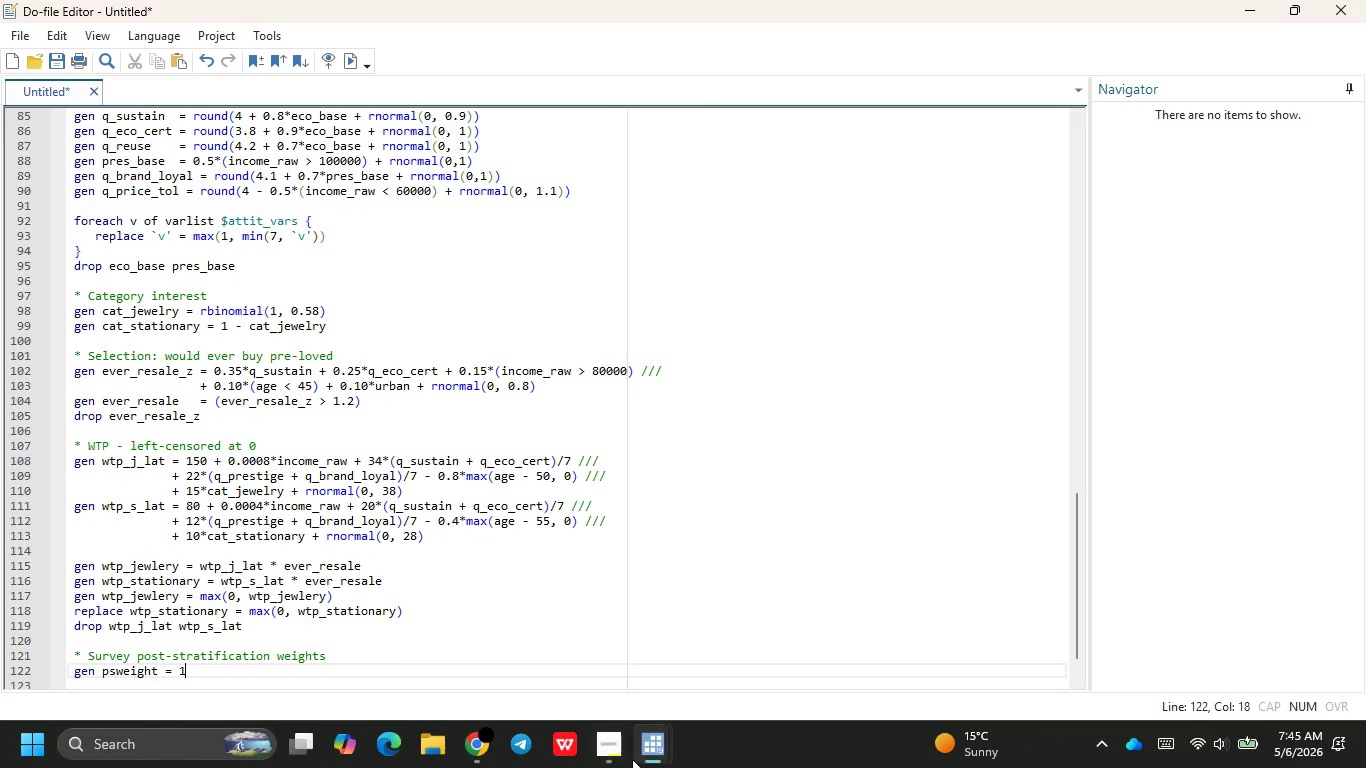 
left_click([609, 750])